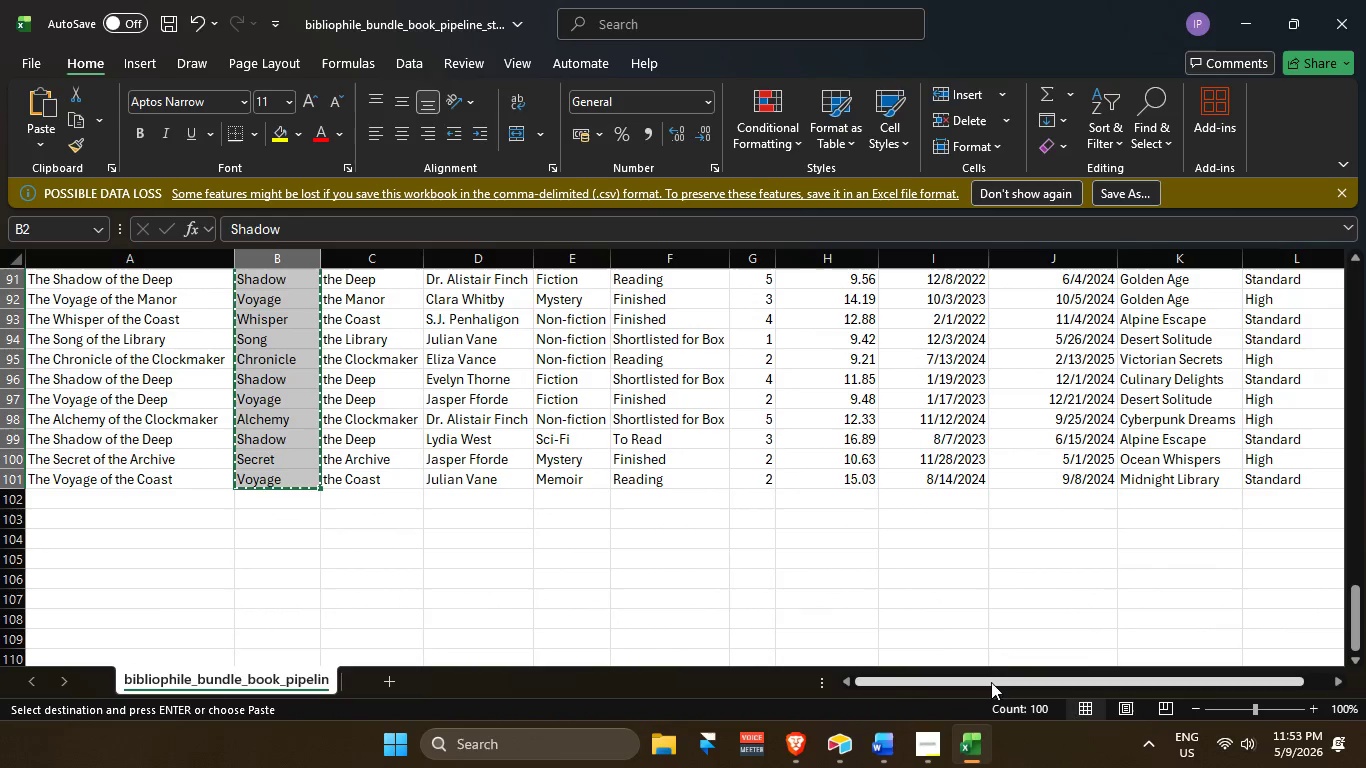 
scroll: coordinate [521, 522], scroll_direction: up, amount: 42.0
 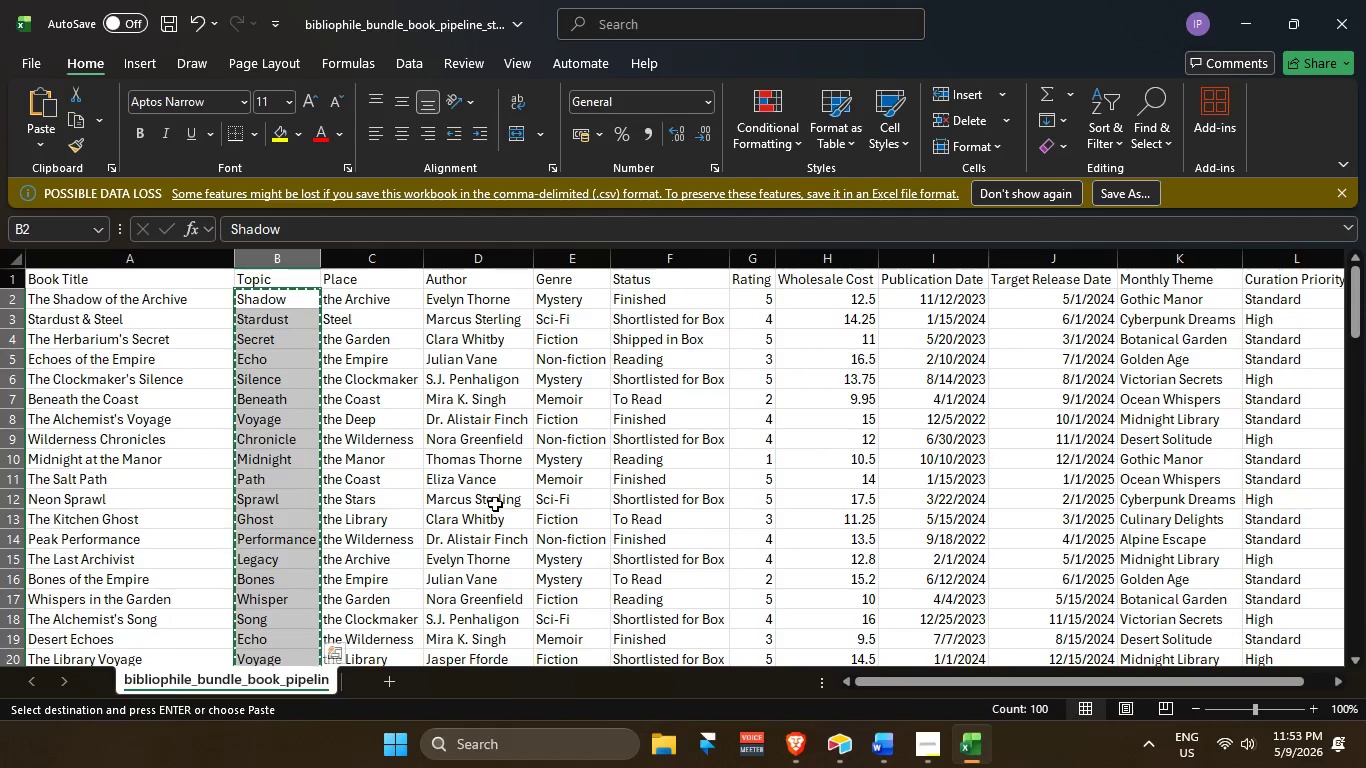 
key(Alt+Tab)
 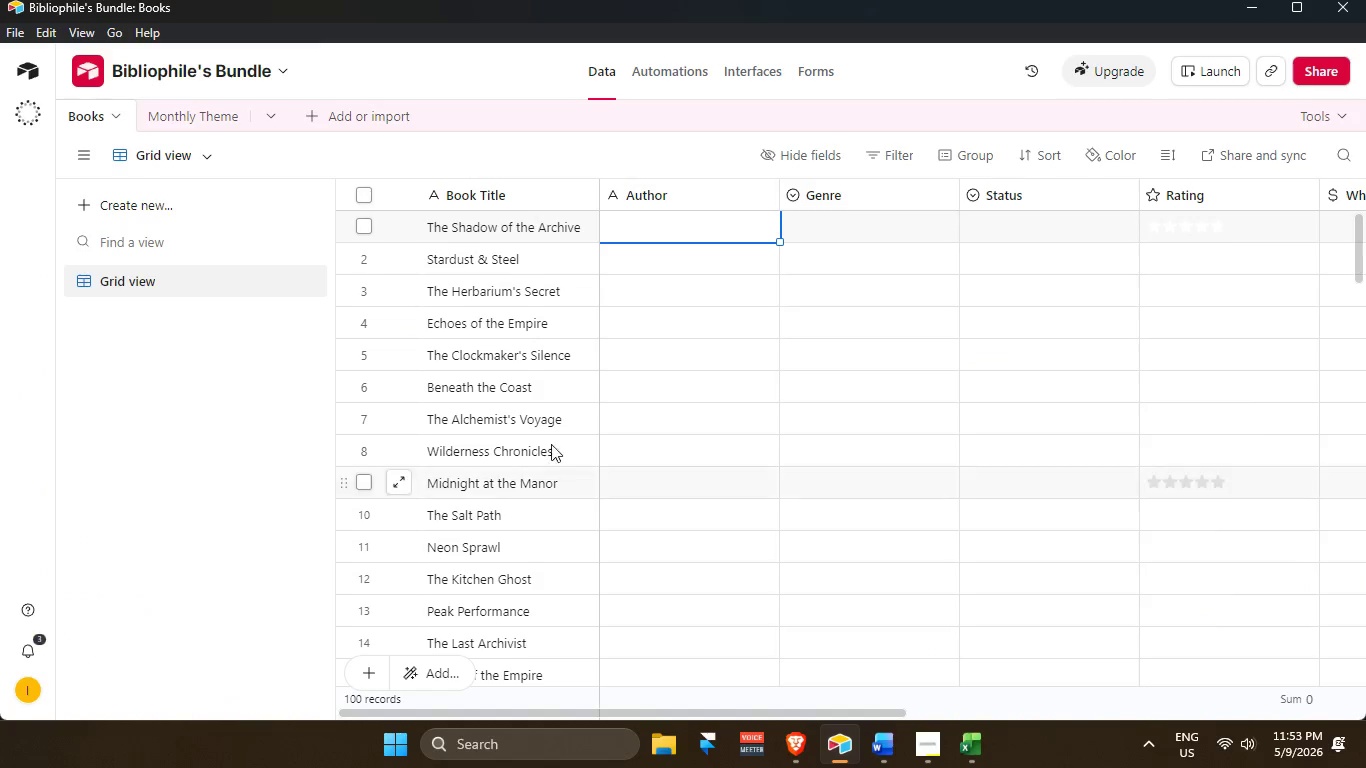 
scroll: coordinate [726, 253], scroll_direction: up, amount: 2.0
 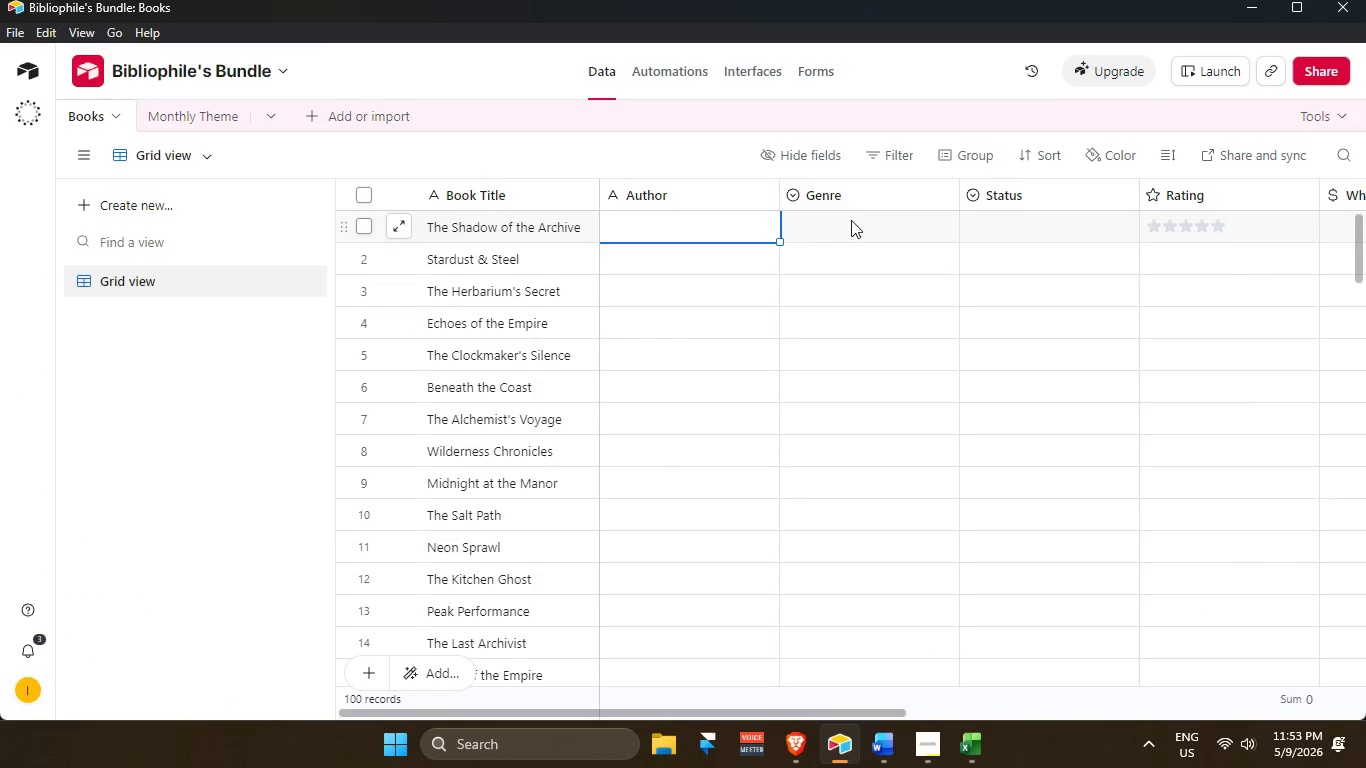 
left_click([858, 217])
 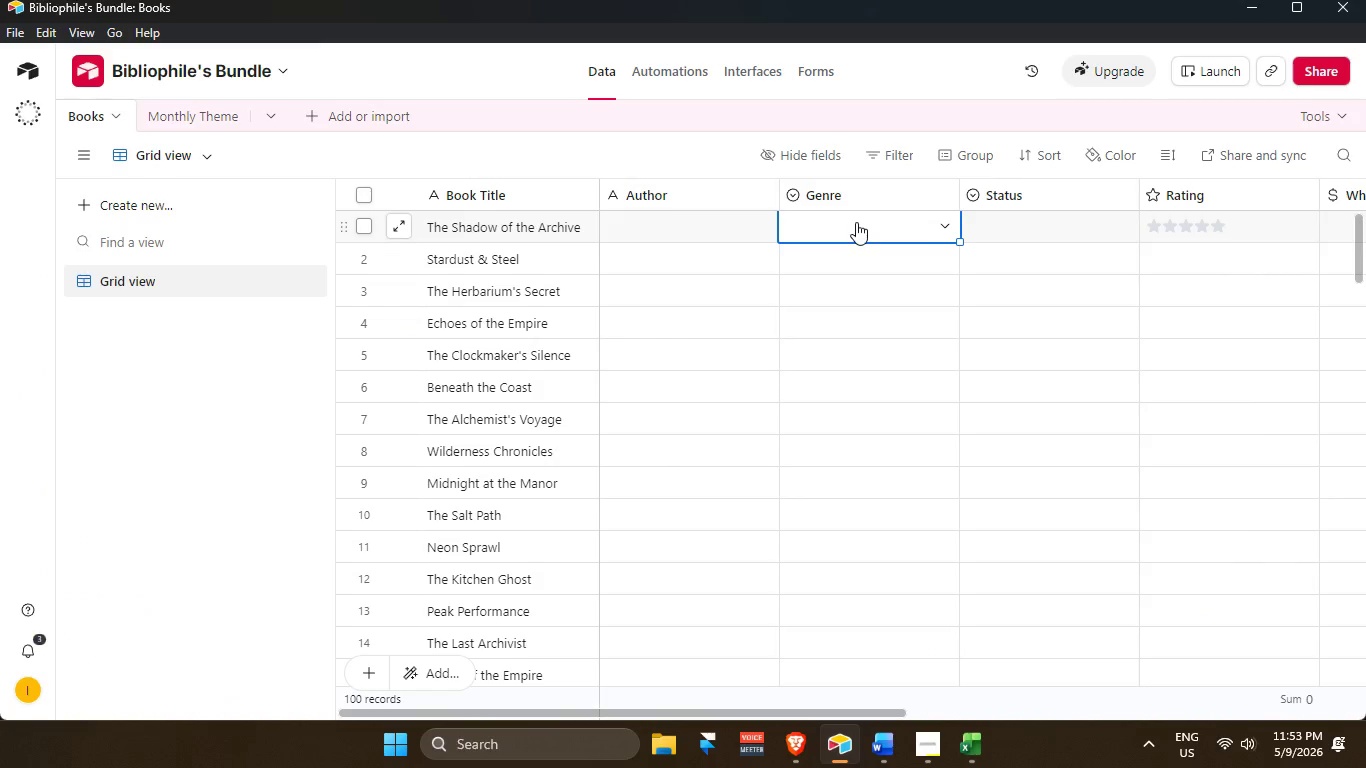 
key(Alt+AltLeft)
 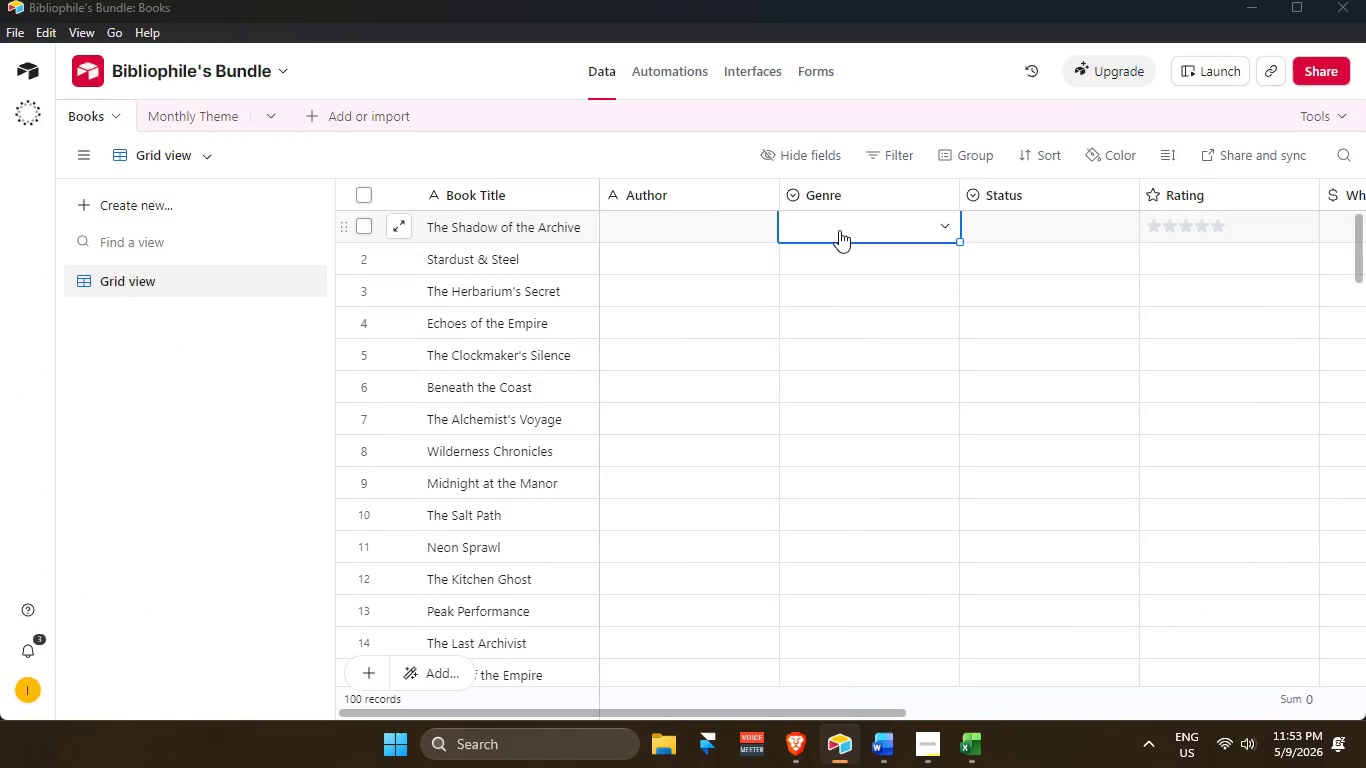 
key(Alt+Tab)
 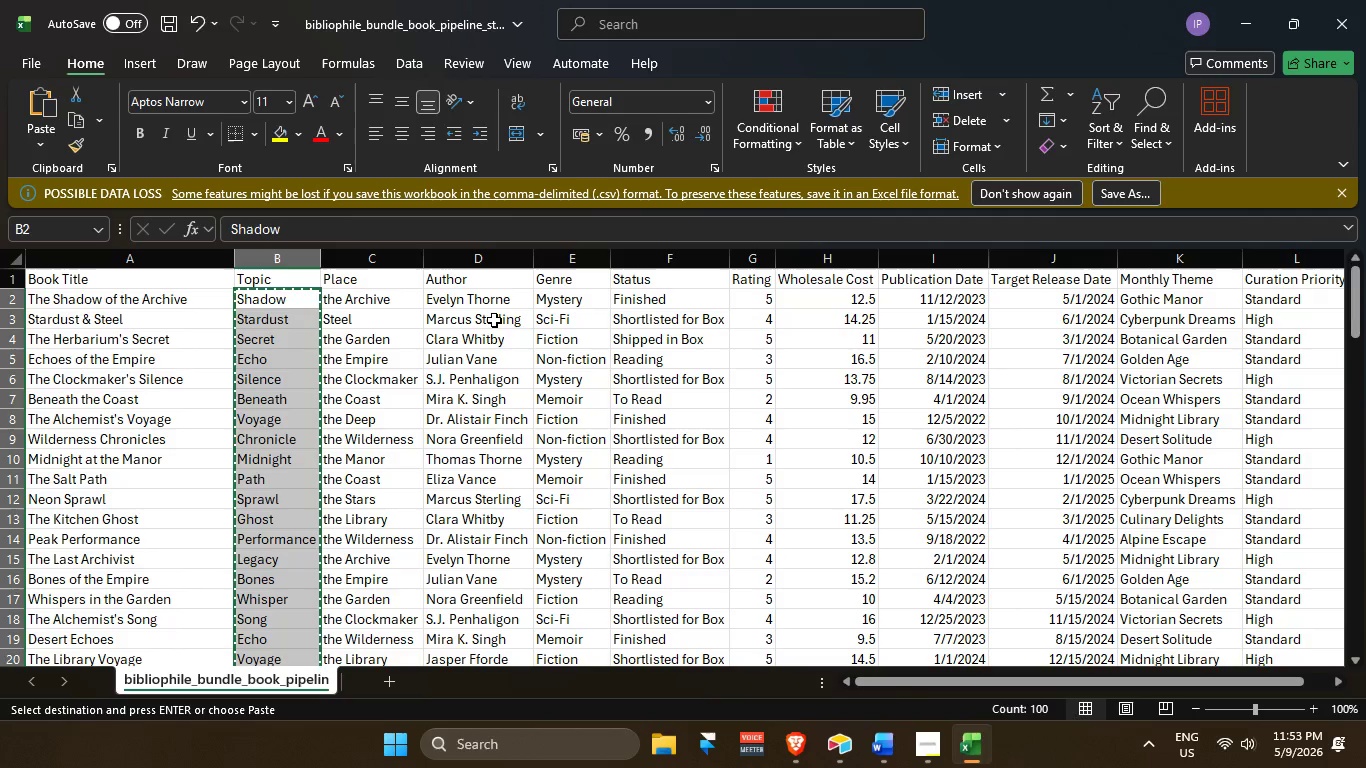 
scroll: coordinate [493, 321], scroll_direction: up, amount: 3.0
 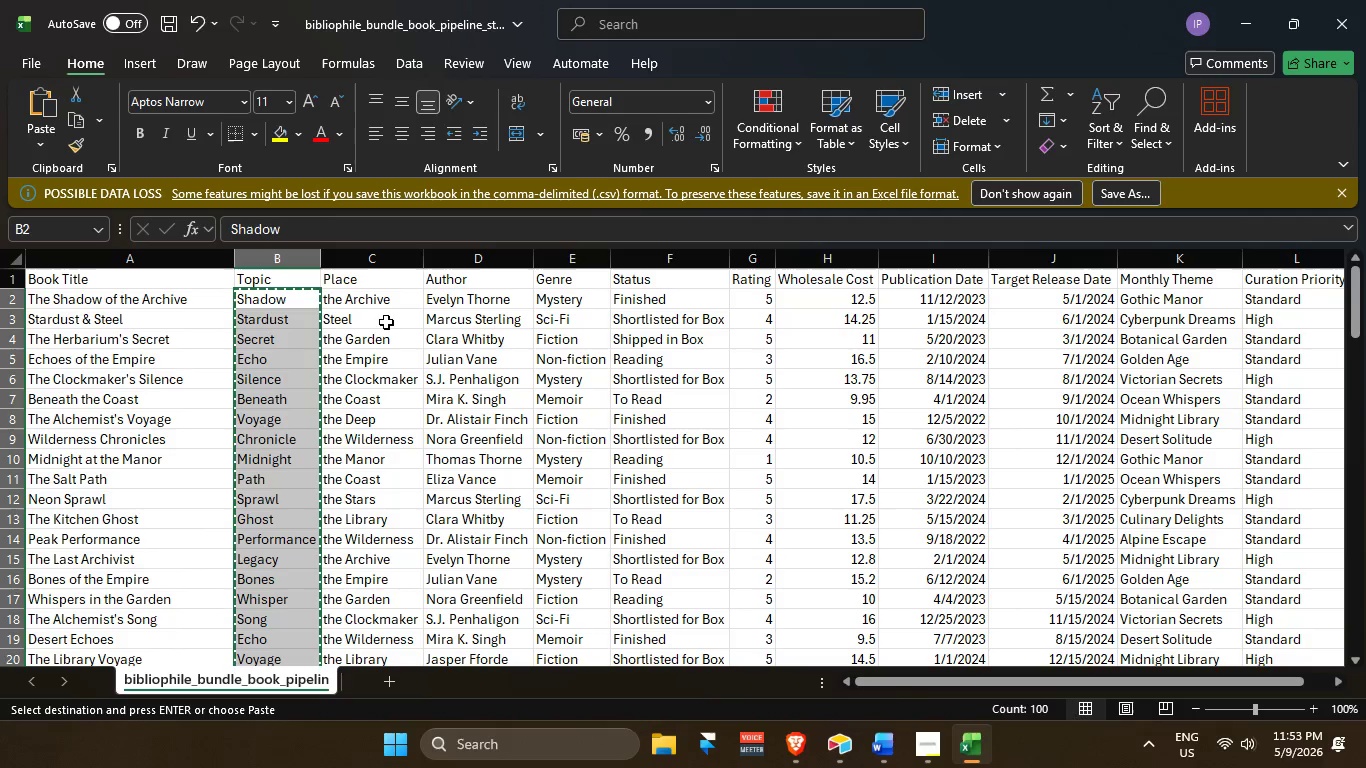 
key(Alt+AltLeft)
 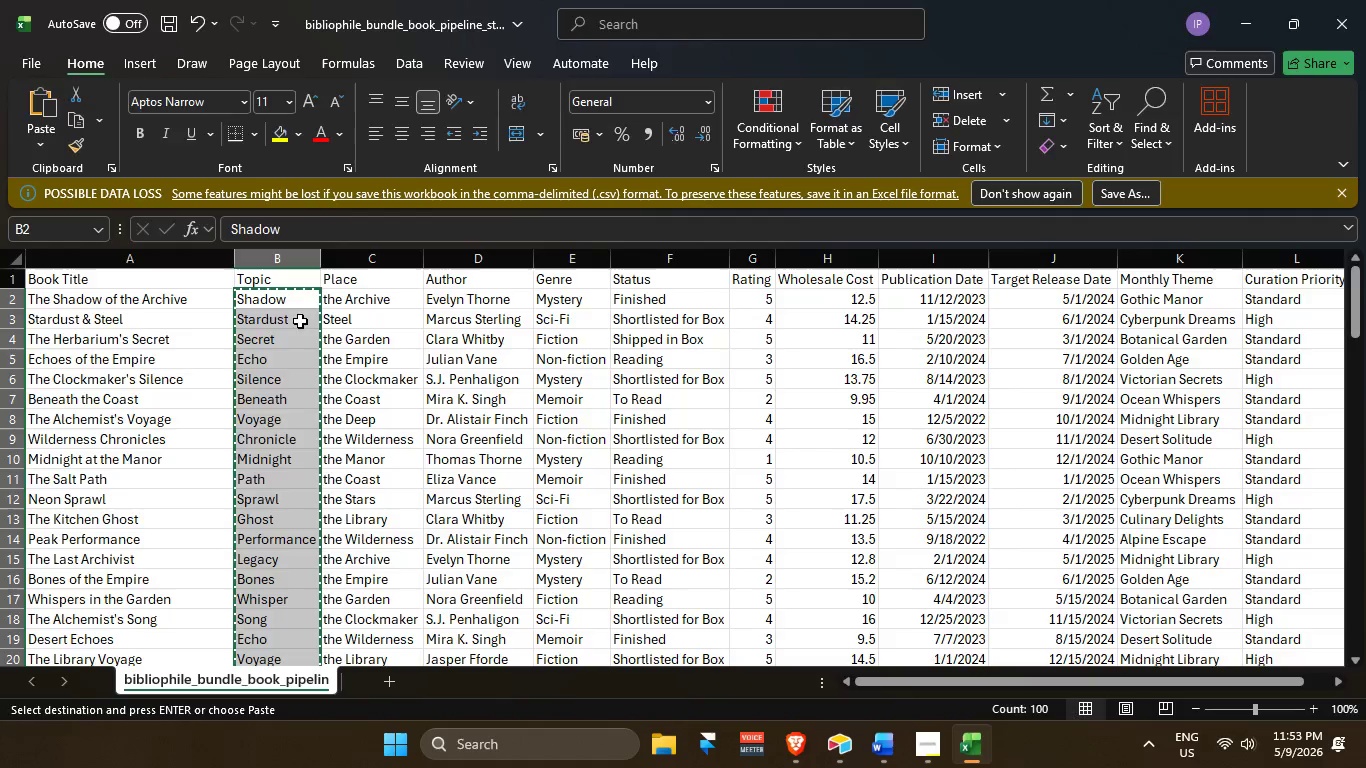 
key(Alt+Tab)
 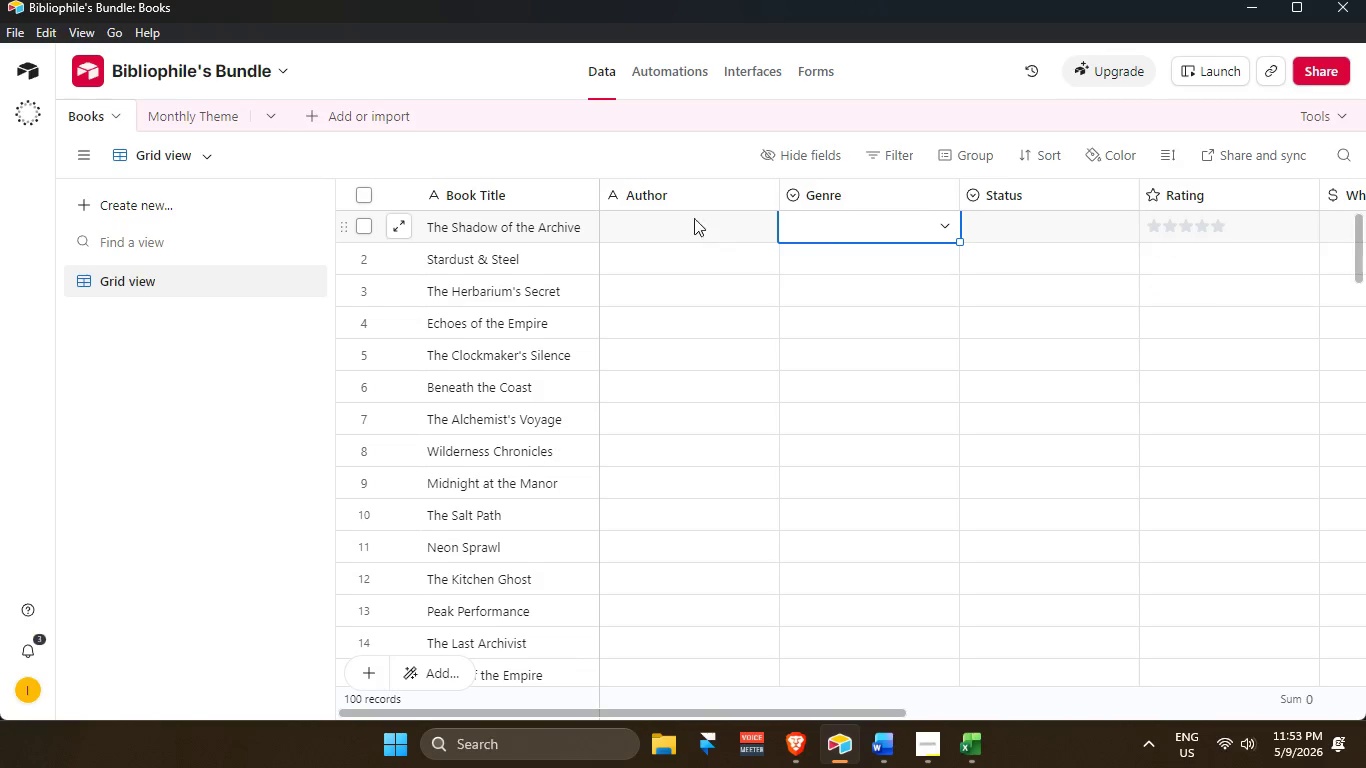 
mouse_move([683, 193])
 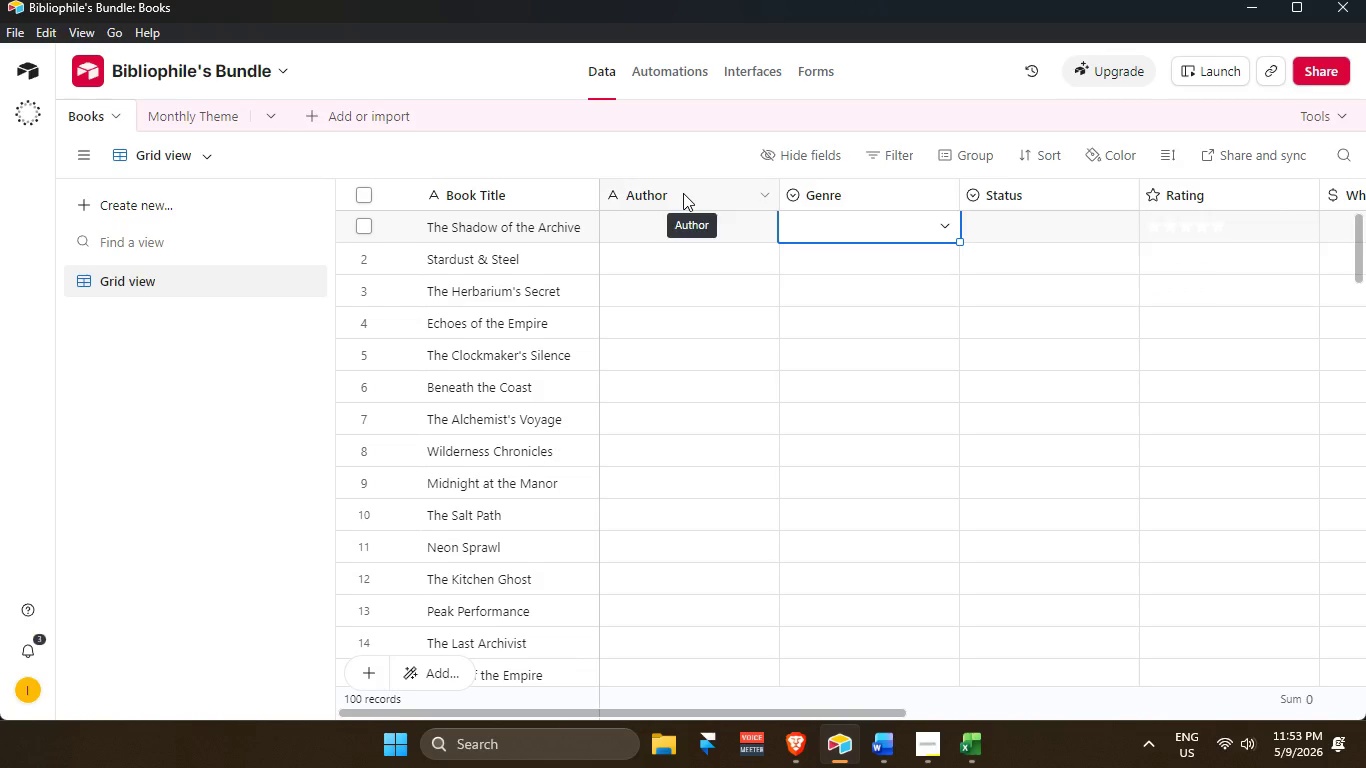 
right_click([683, 193])
 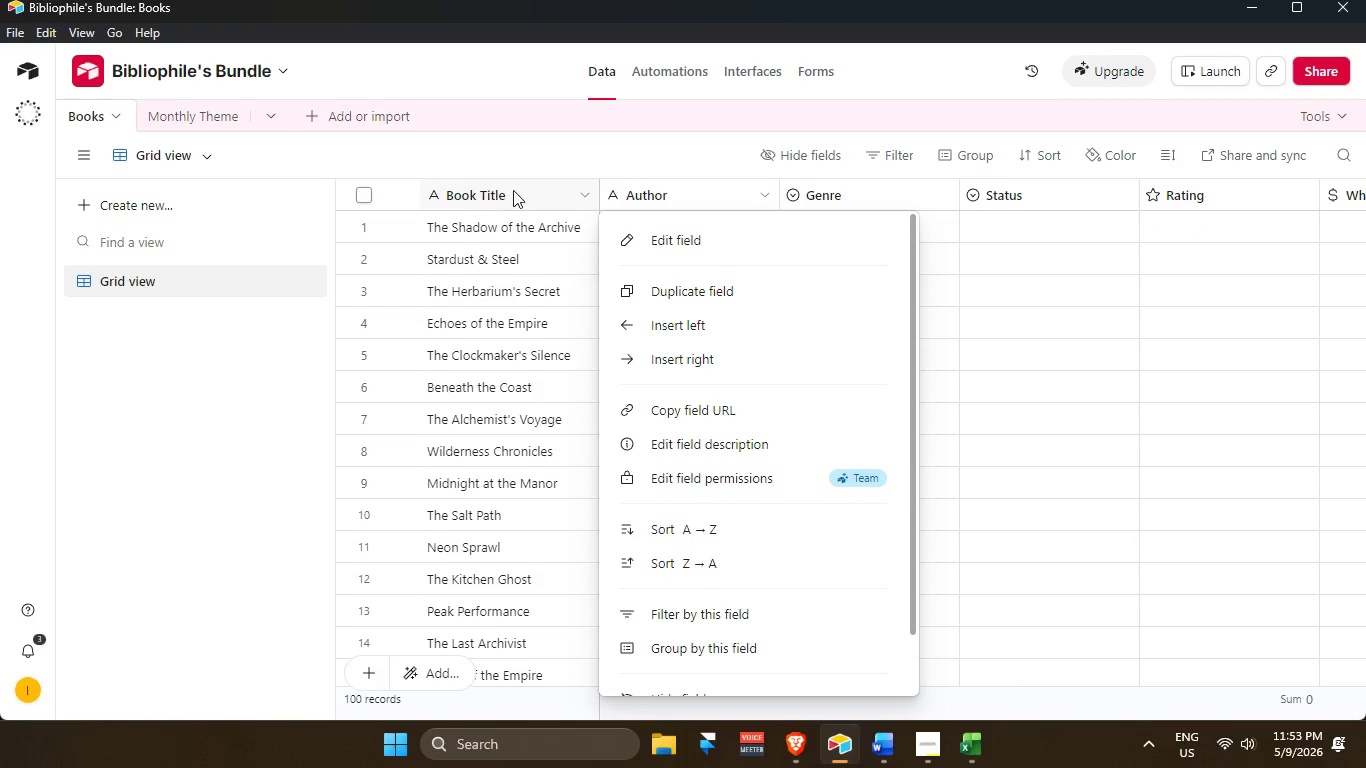 
right_click([520, 190])
 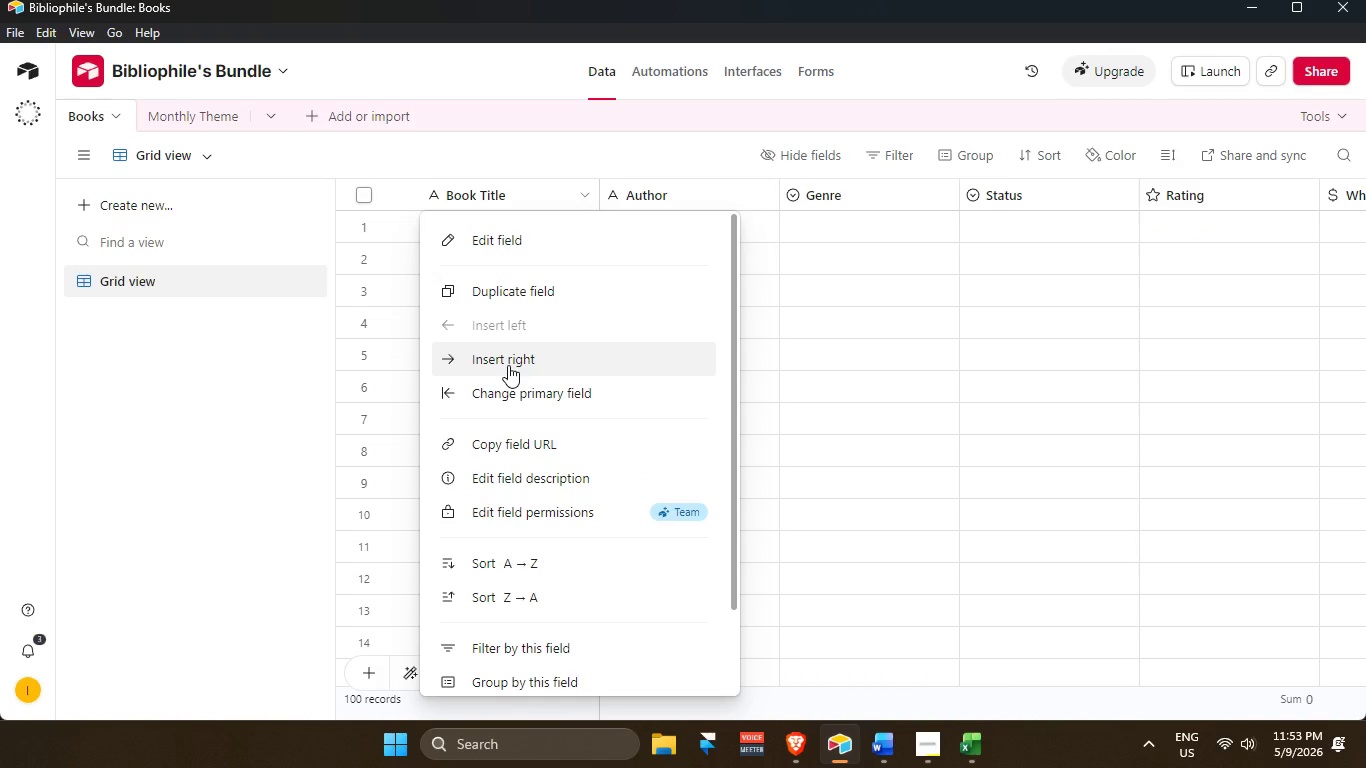 
left_click([208, 121])
 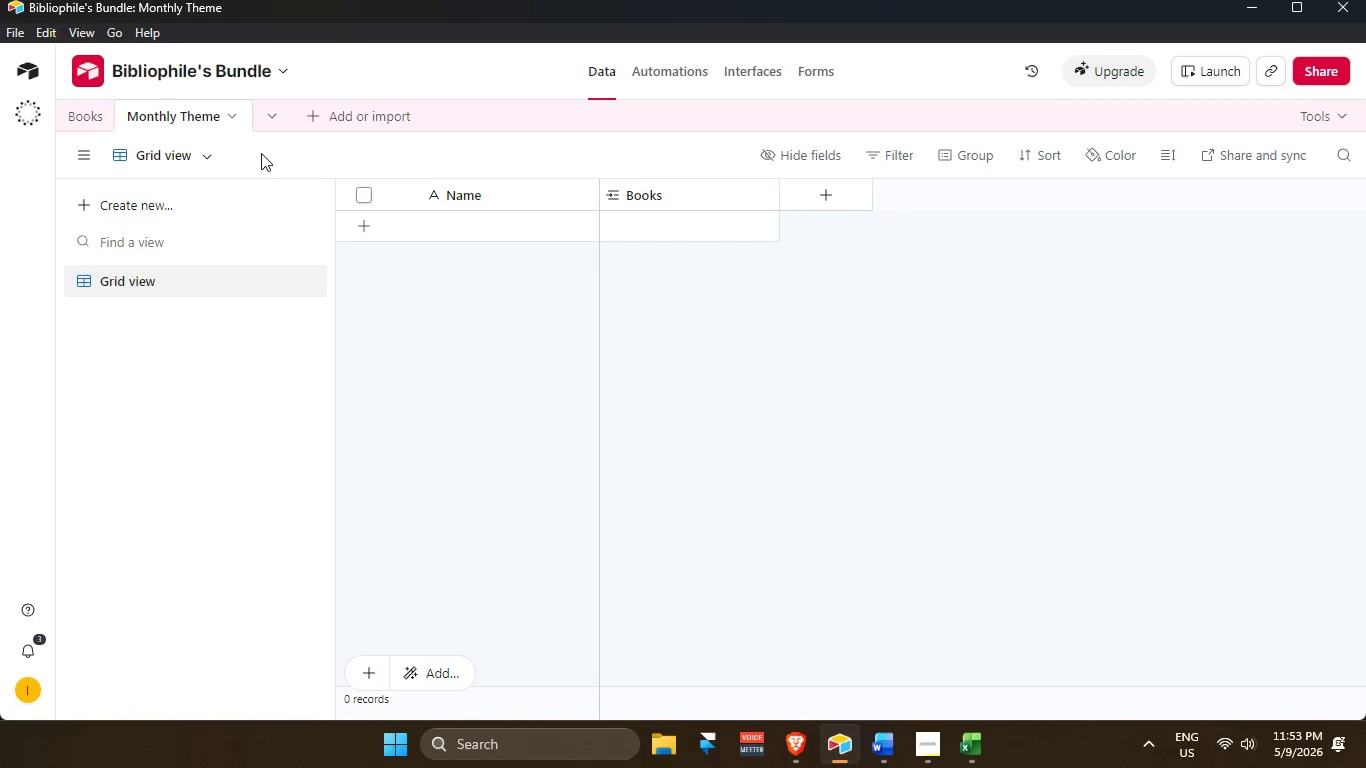 
mouse_move([517, 195])
 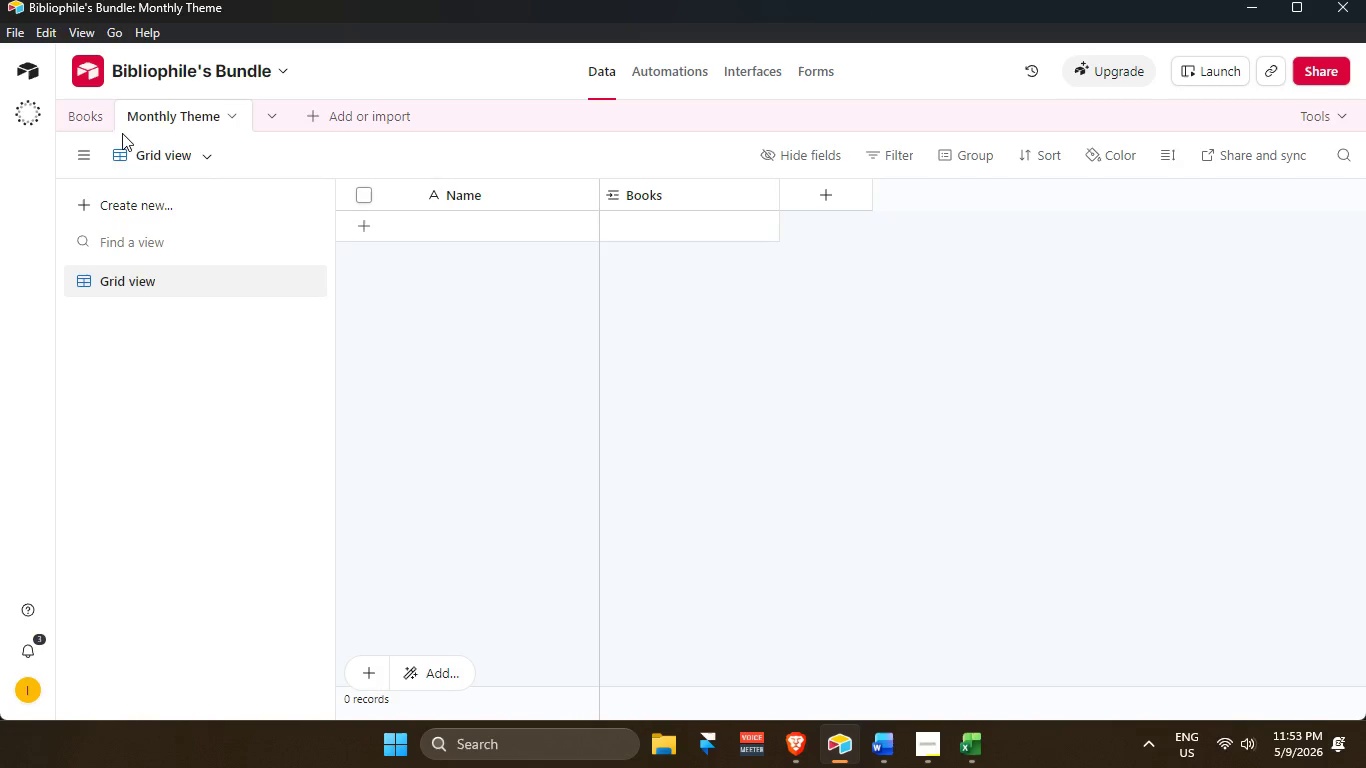 
left_click([100, 123])
 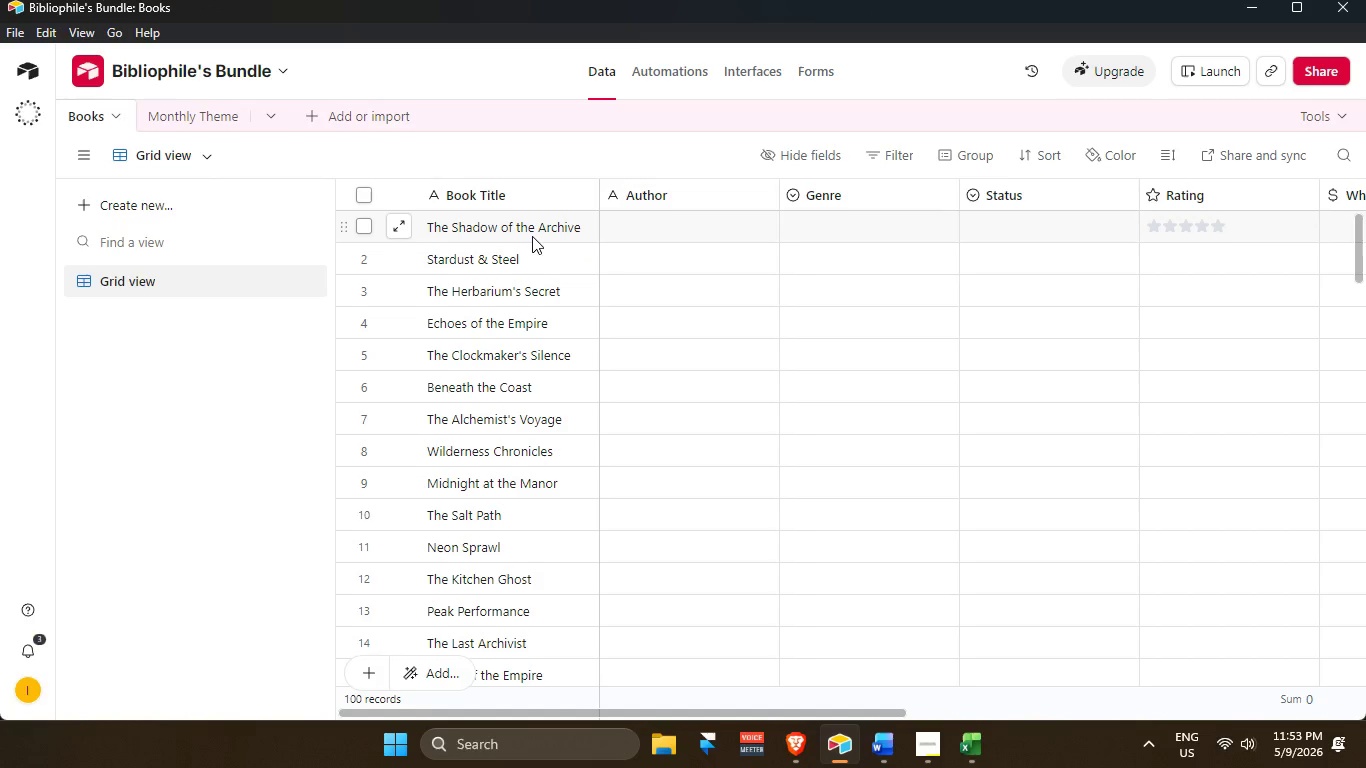 
scroll: coordinate [742, 240], scroll_direction: up, amount: 2.0
 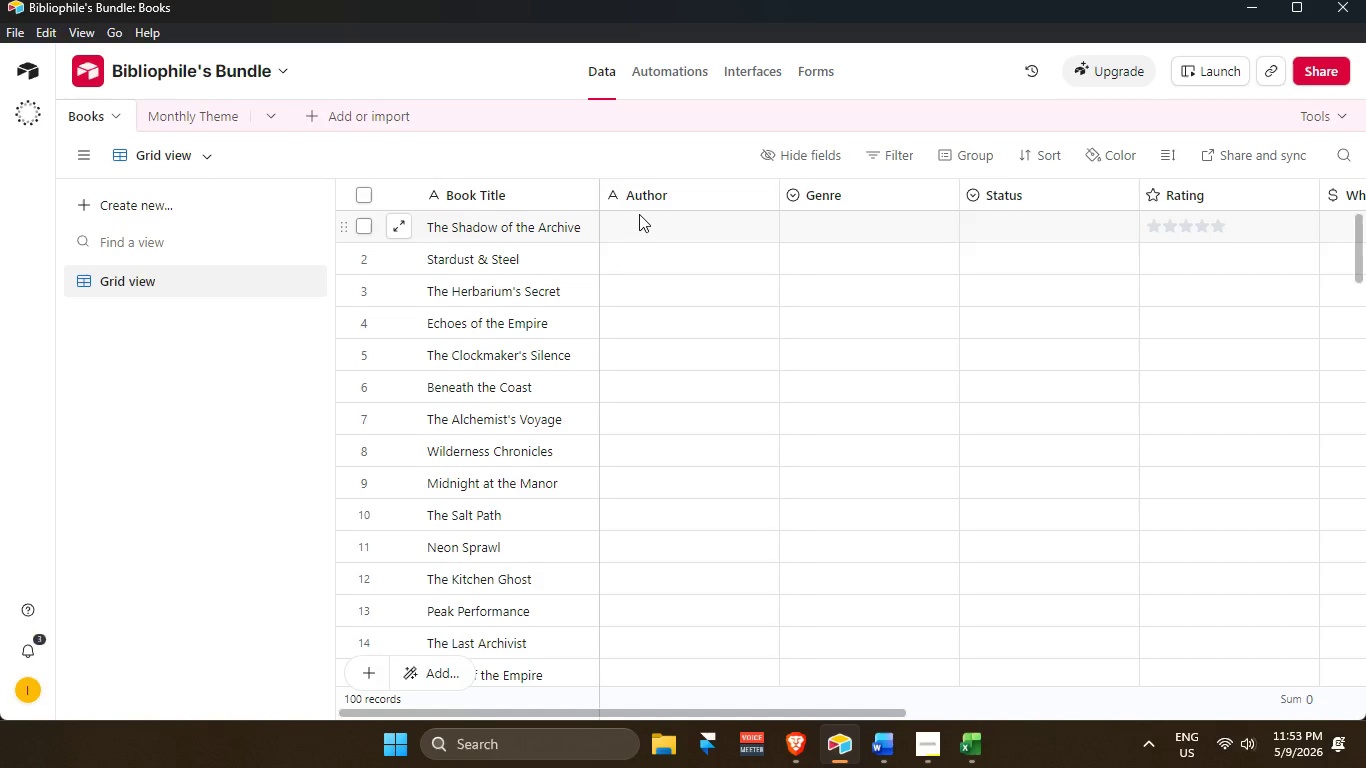 
key(Alt+Tab)
 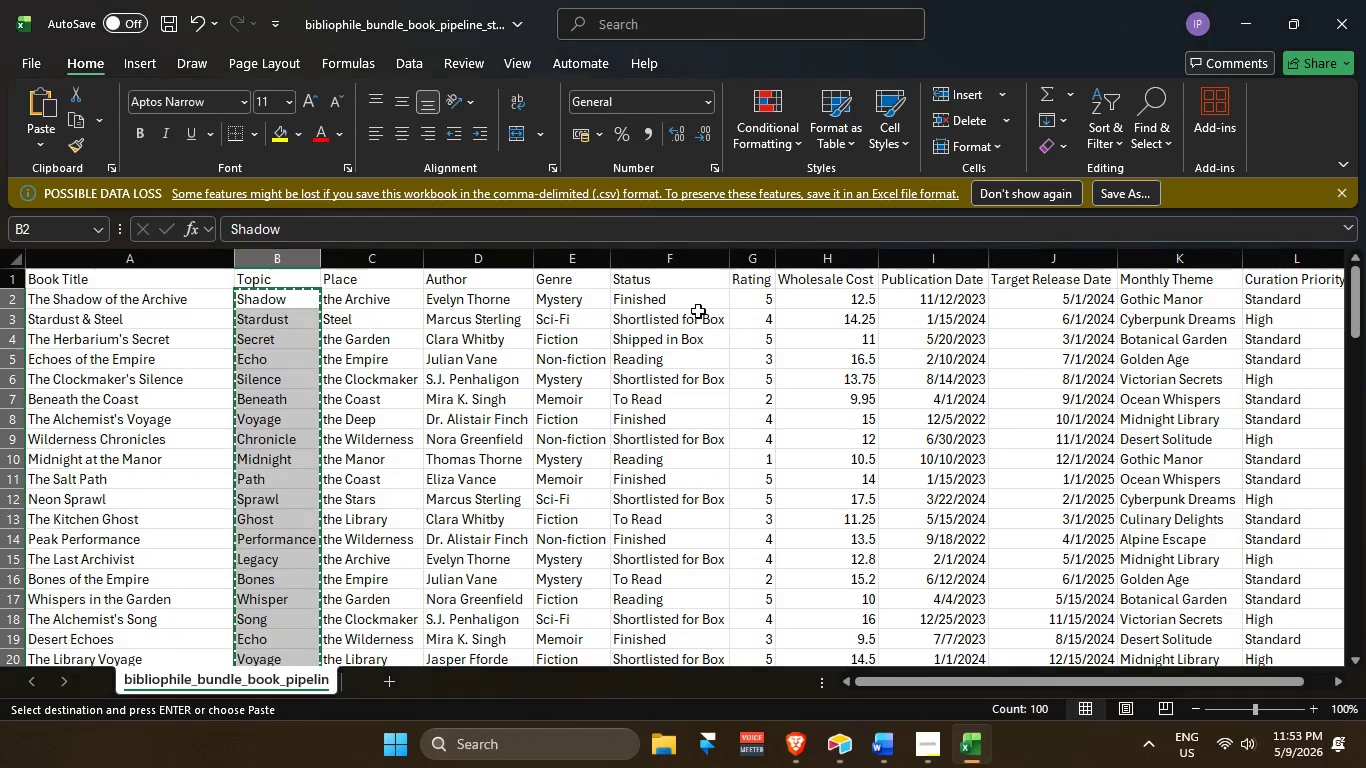 
scroll: coordinate [697, 312], scroll_direction: up, amount: 2.0
 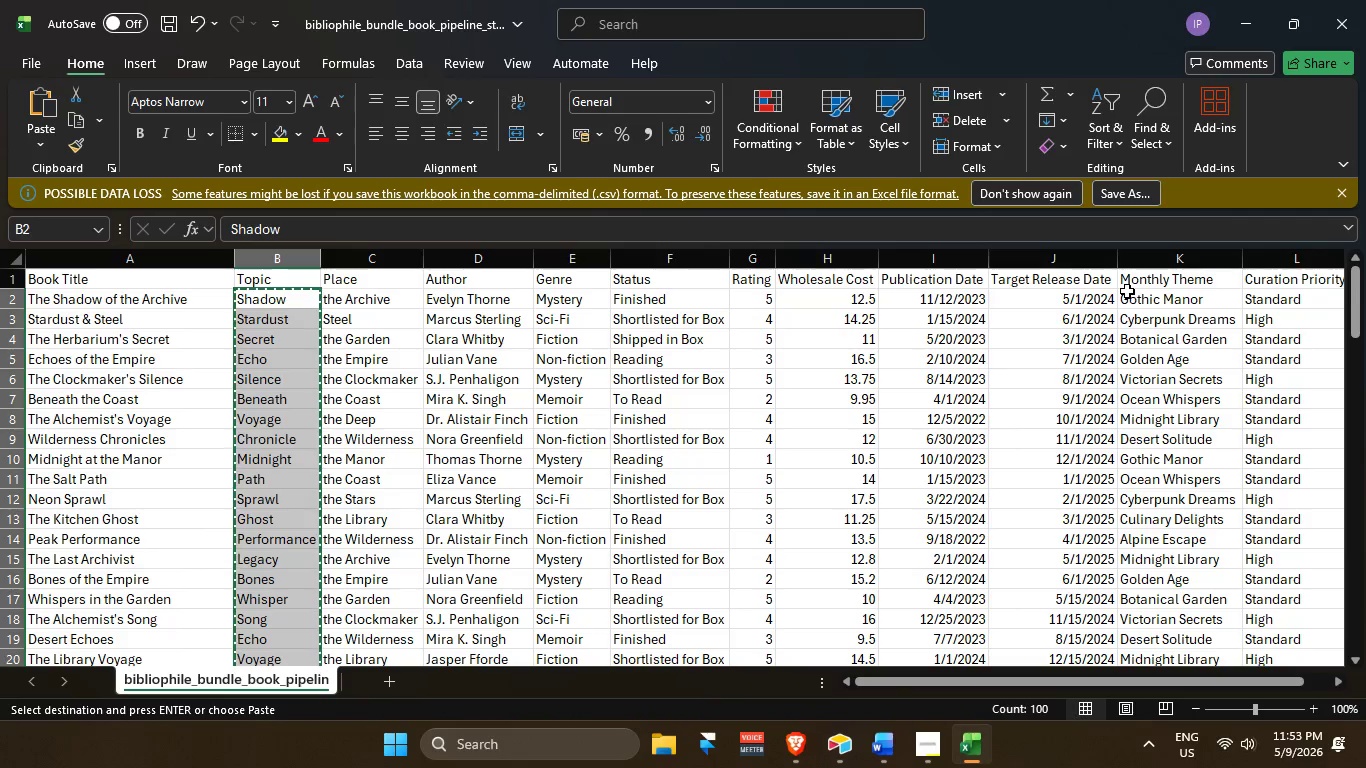 
key(Alt+AltLeft)
 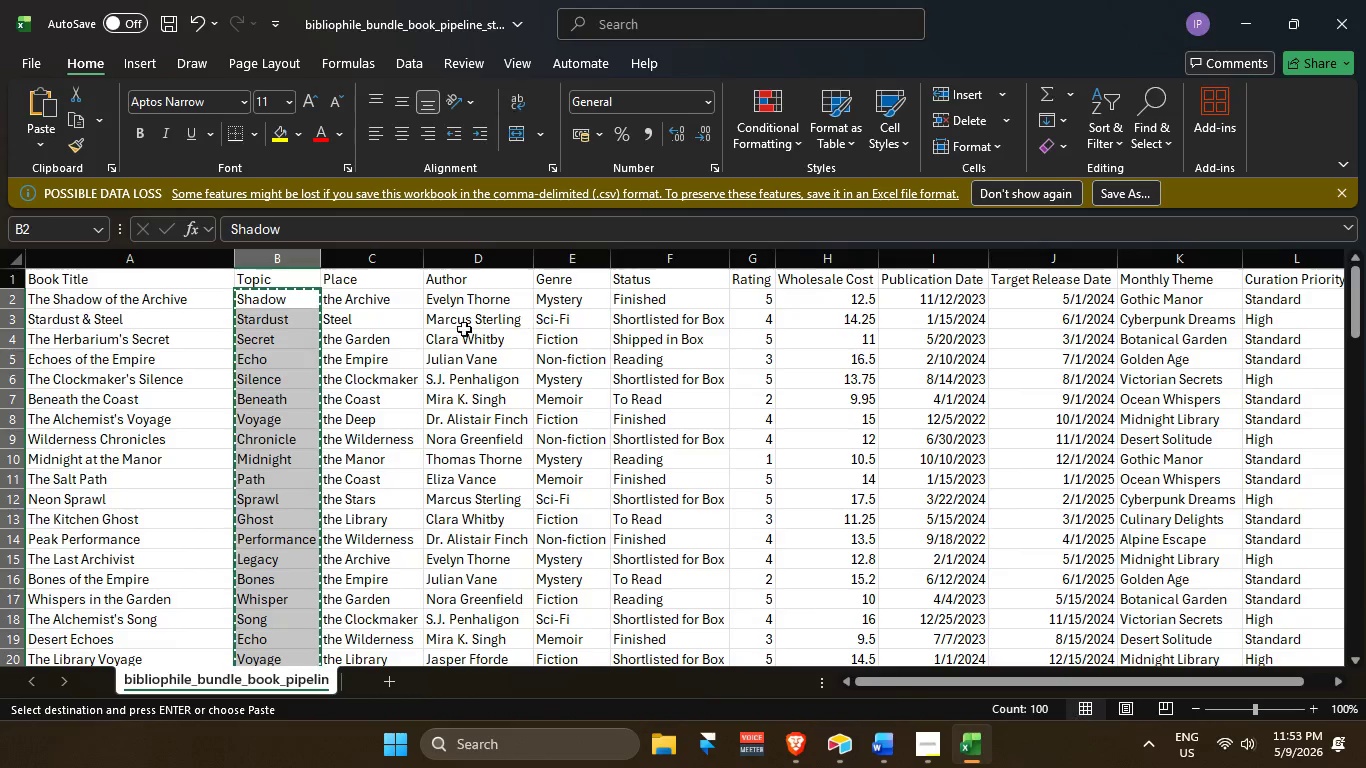 
key(Alt+Tab)
 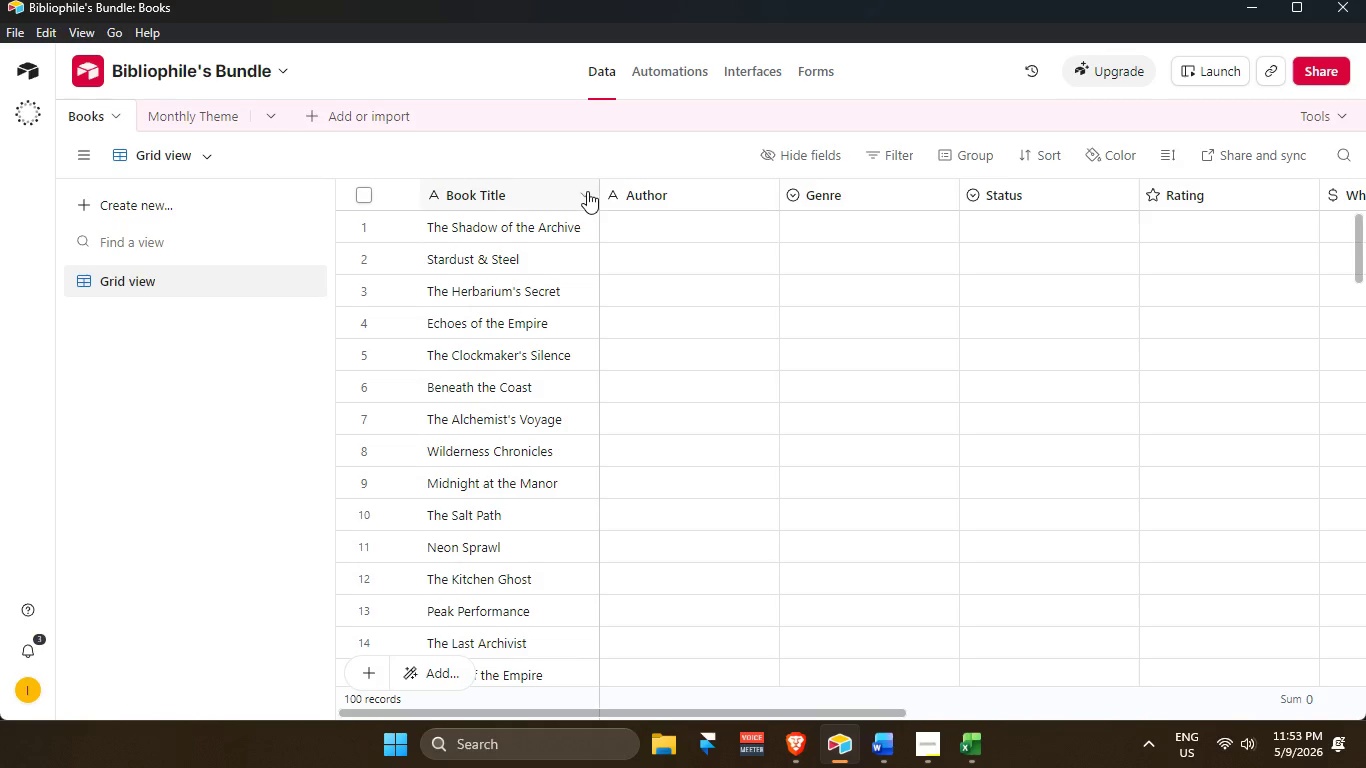 
right_click([564, 187])
 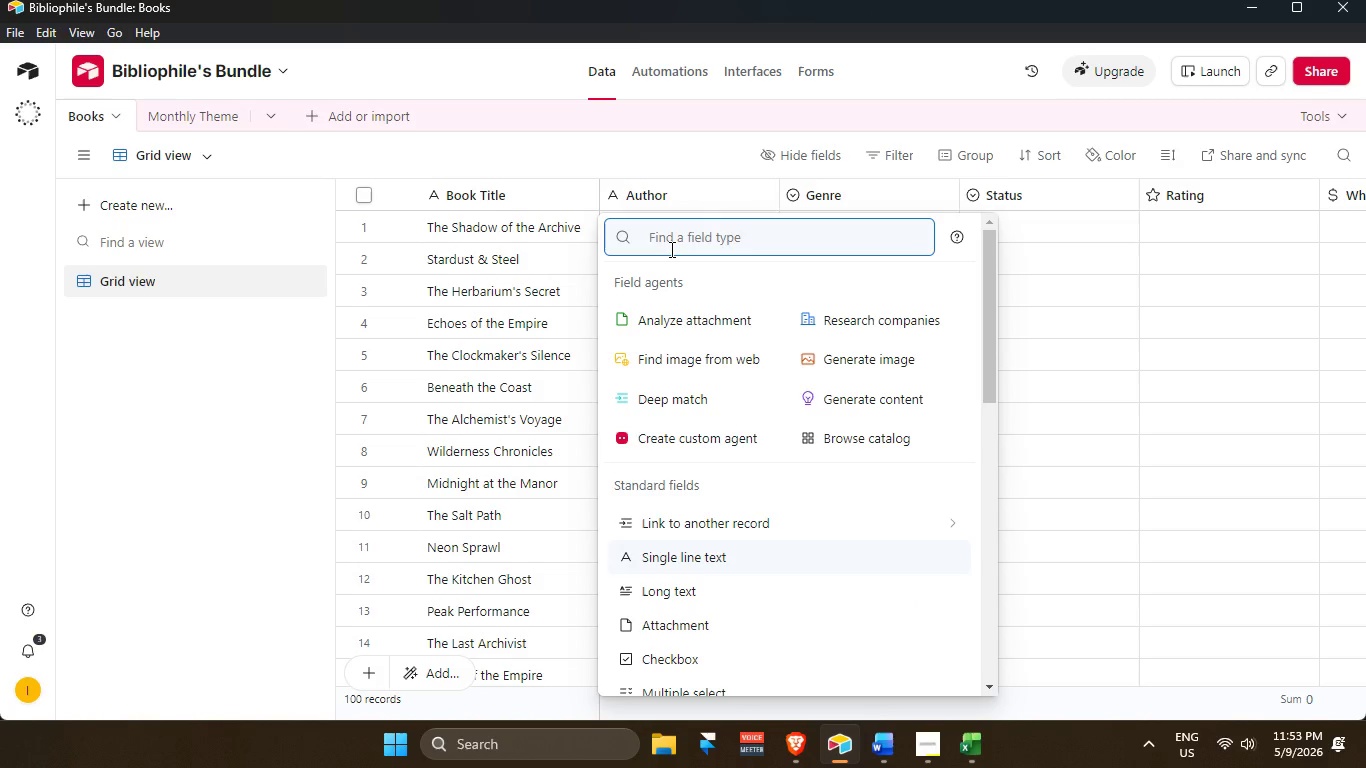 
wait(5.98)
 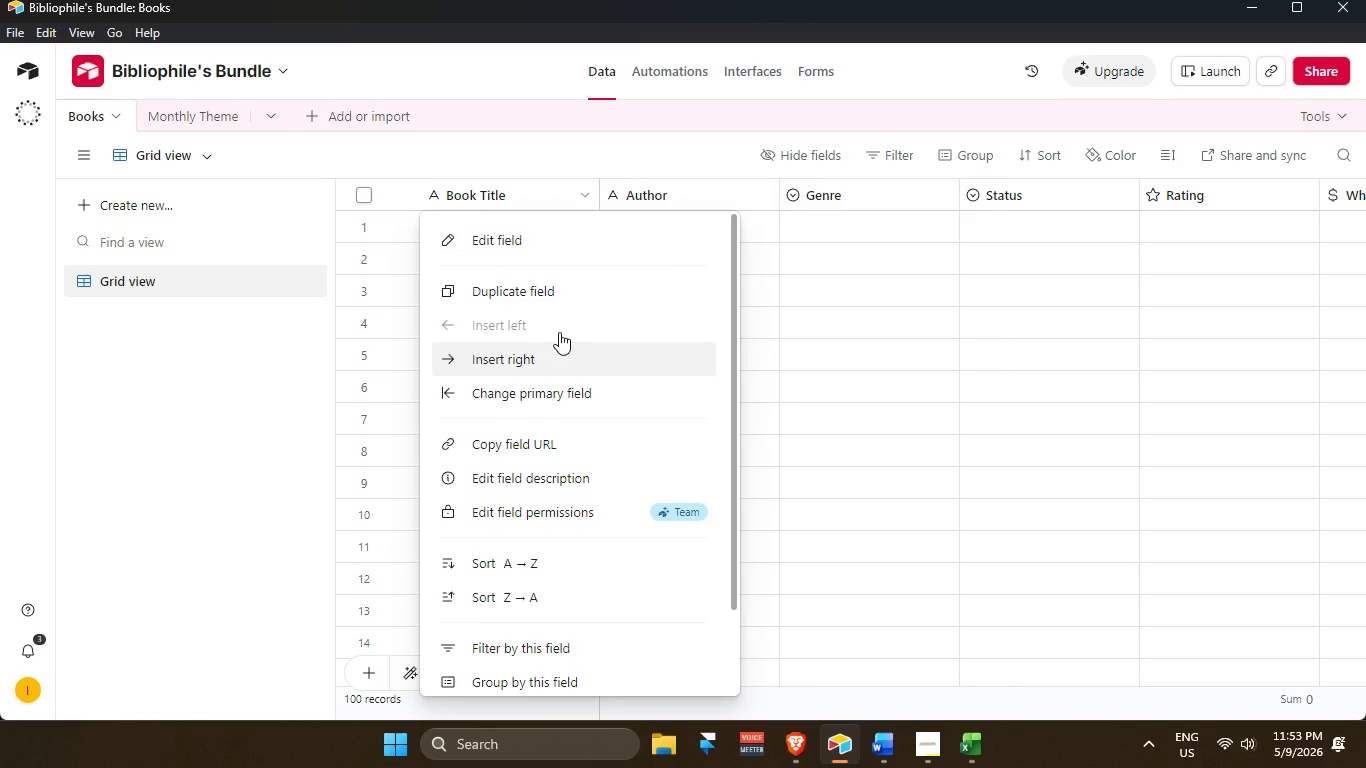 
type(top)
key(Backspace)
key(Backspace)
key(Backspace)
key(Backspace)
 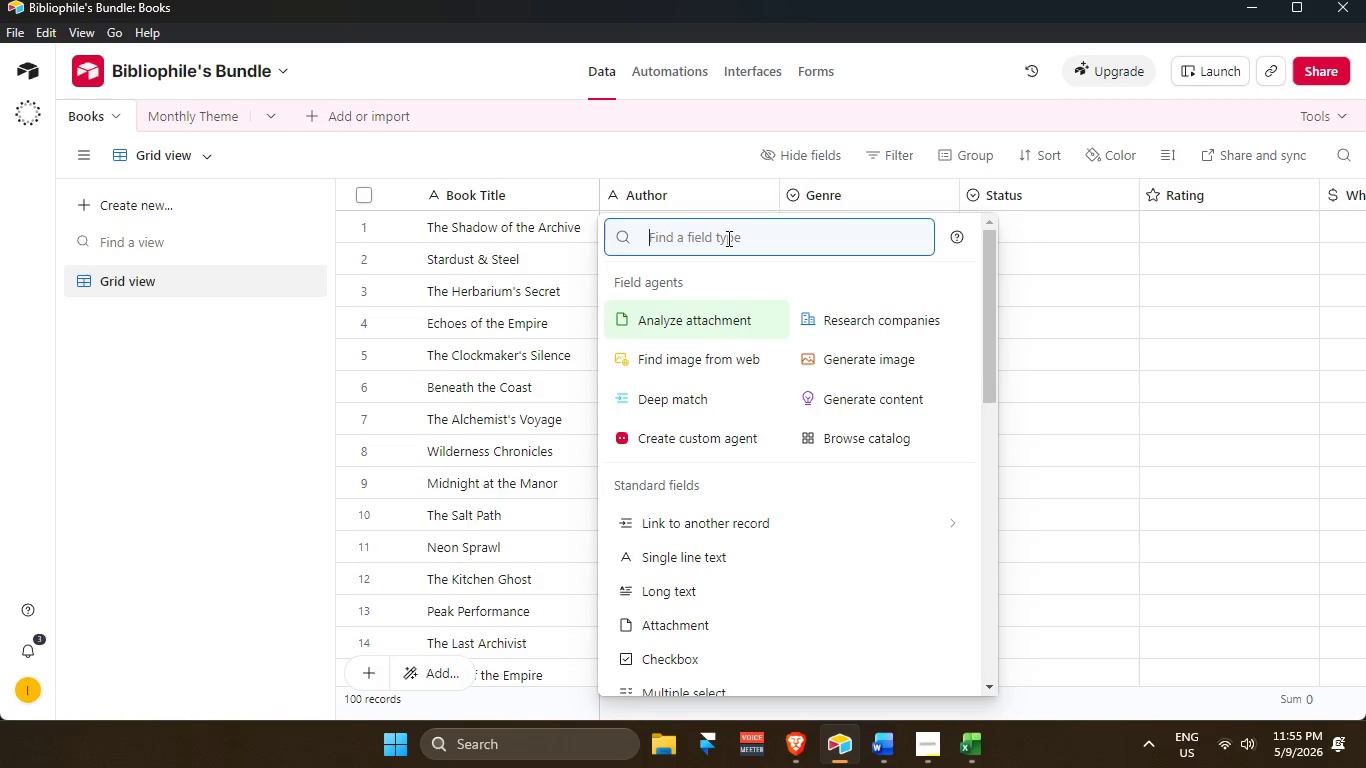 
wait(98.91)
 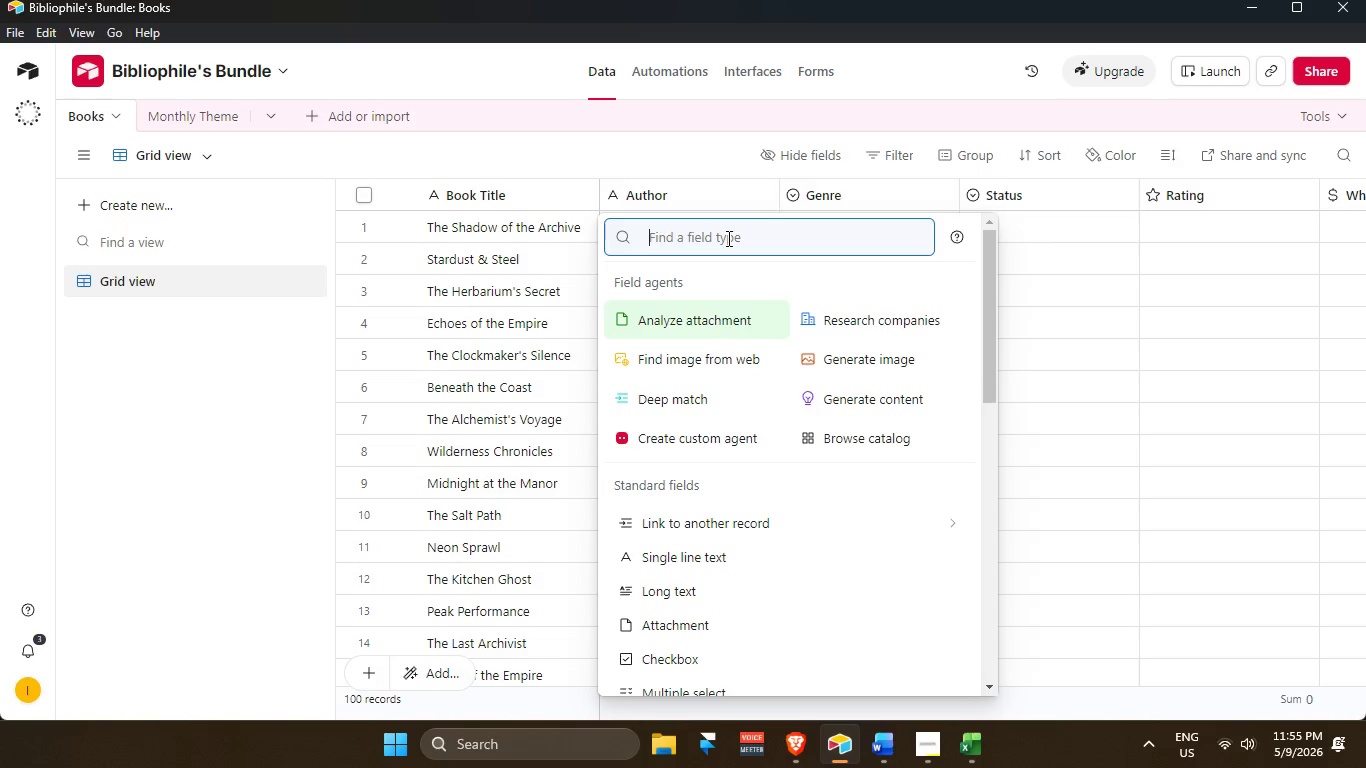 
left_click([727, 238])
 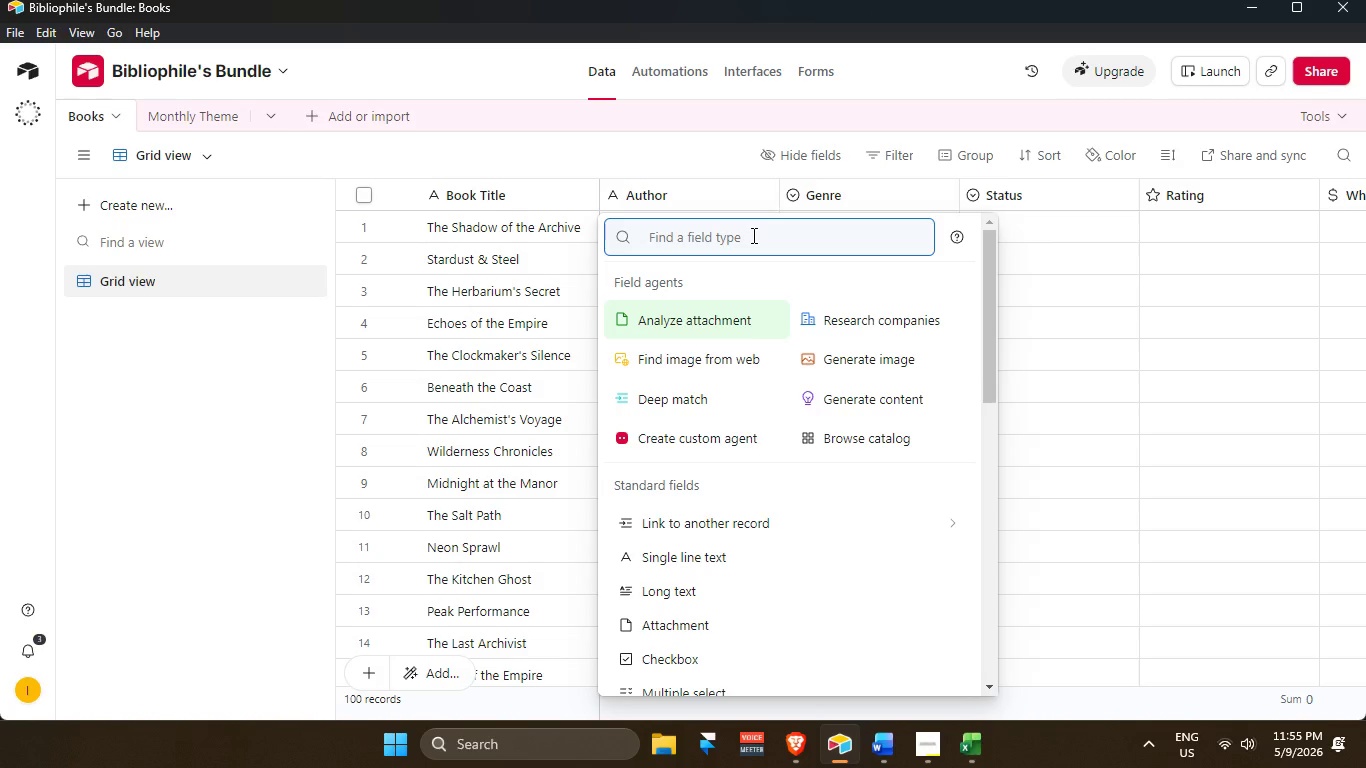 
wait(13.59)
 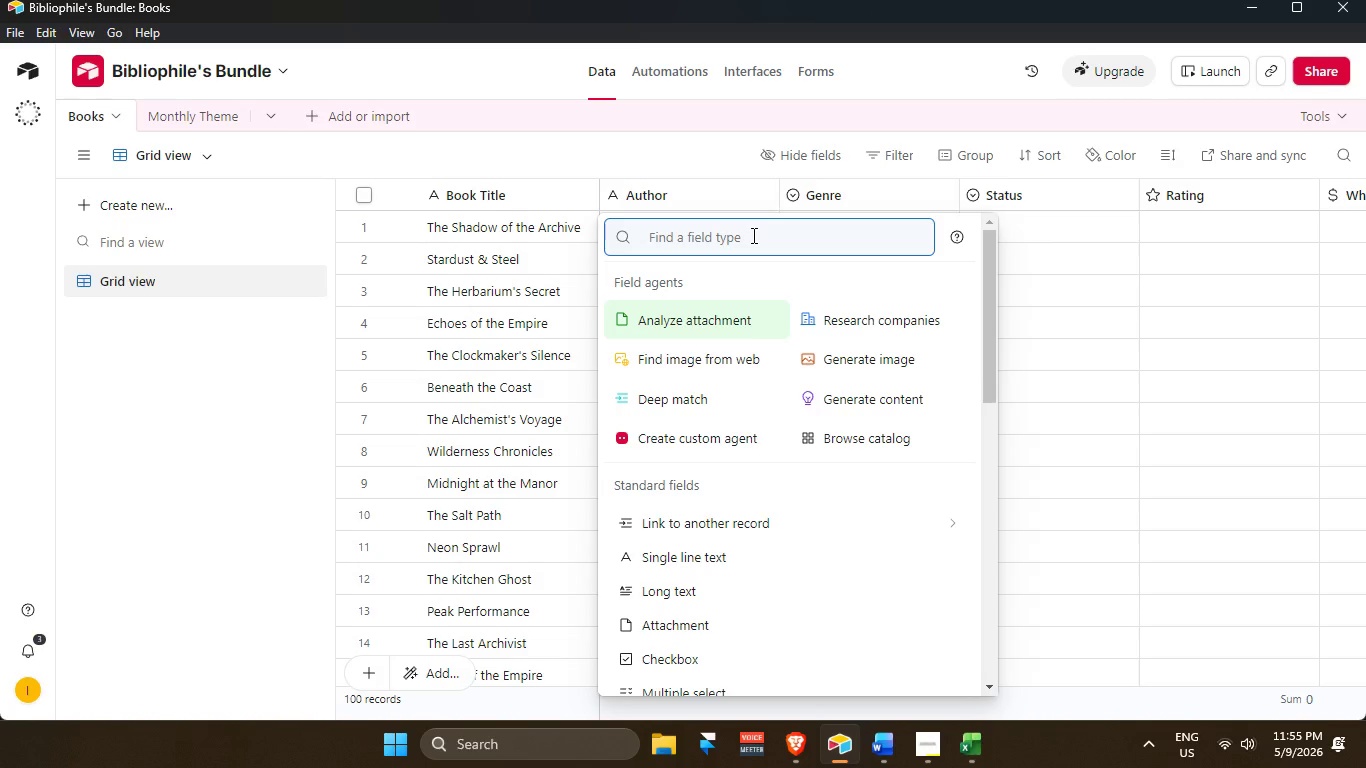 
scroll: coordinate [752, 235], scroll_direction: up, amount: 5.0
 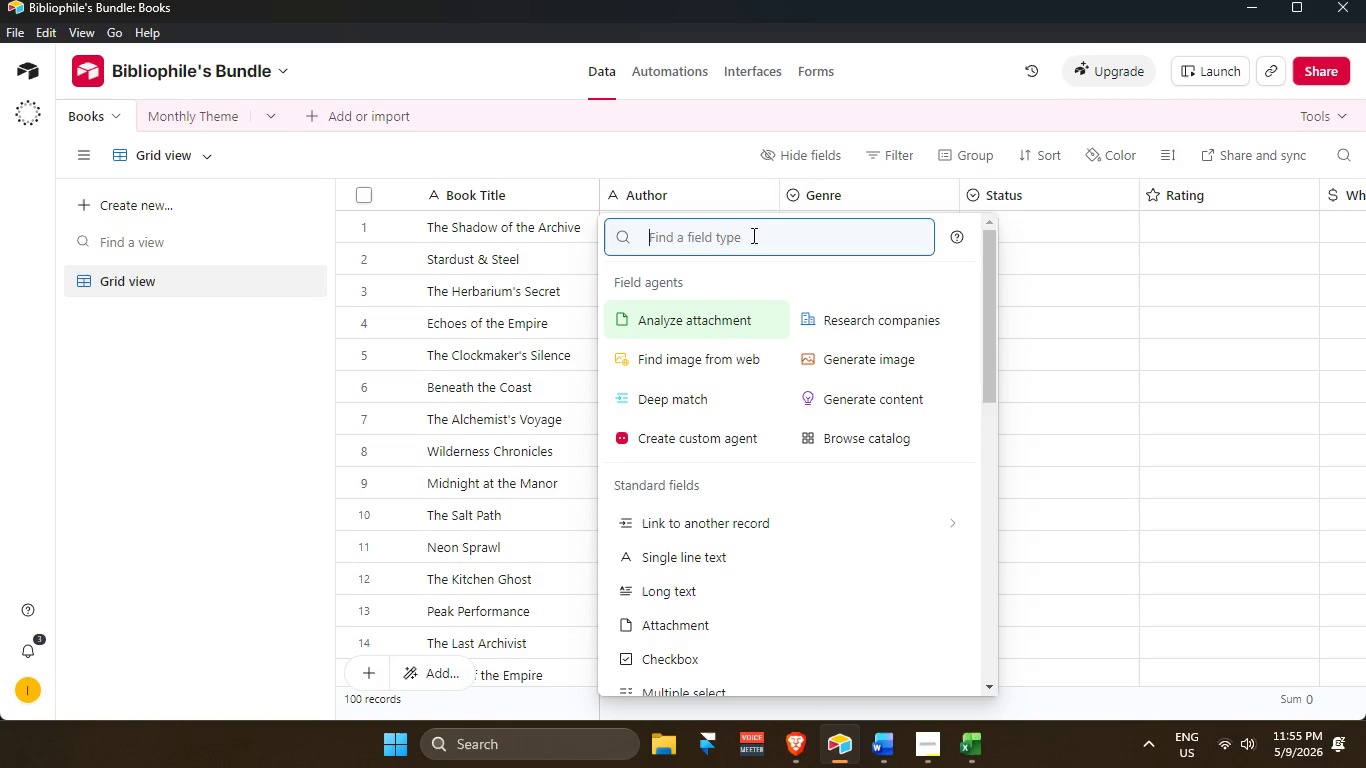 
scroll: coordinate [752, 235], scroll_direction: down, amount: 4.0
 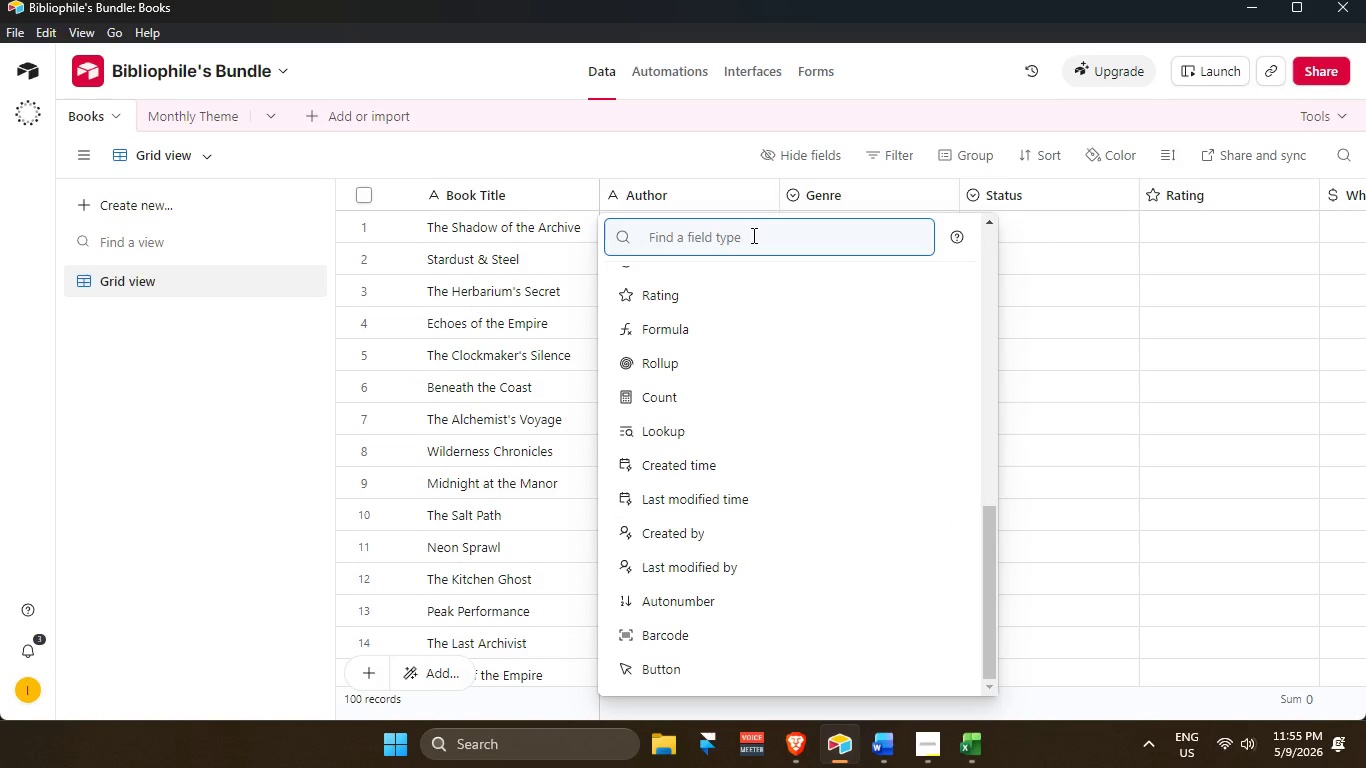 
scroll: coordinate [752, 235], scroll_direction: up, amount: 15.0
 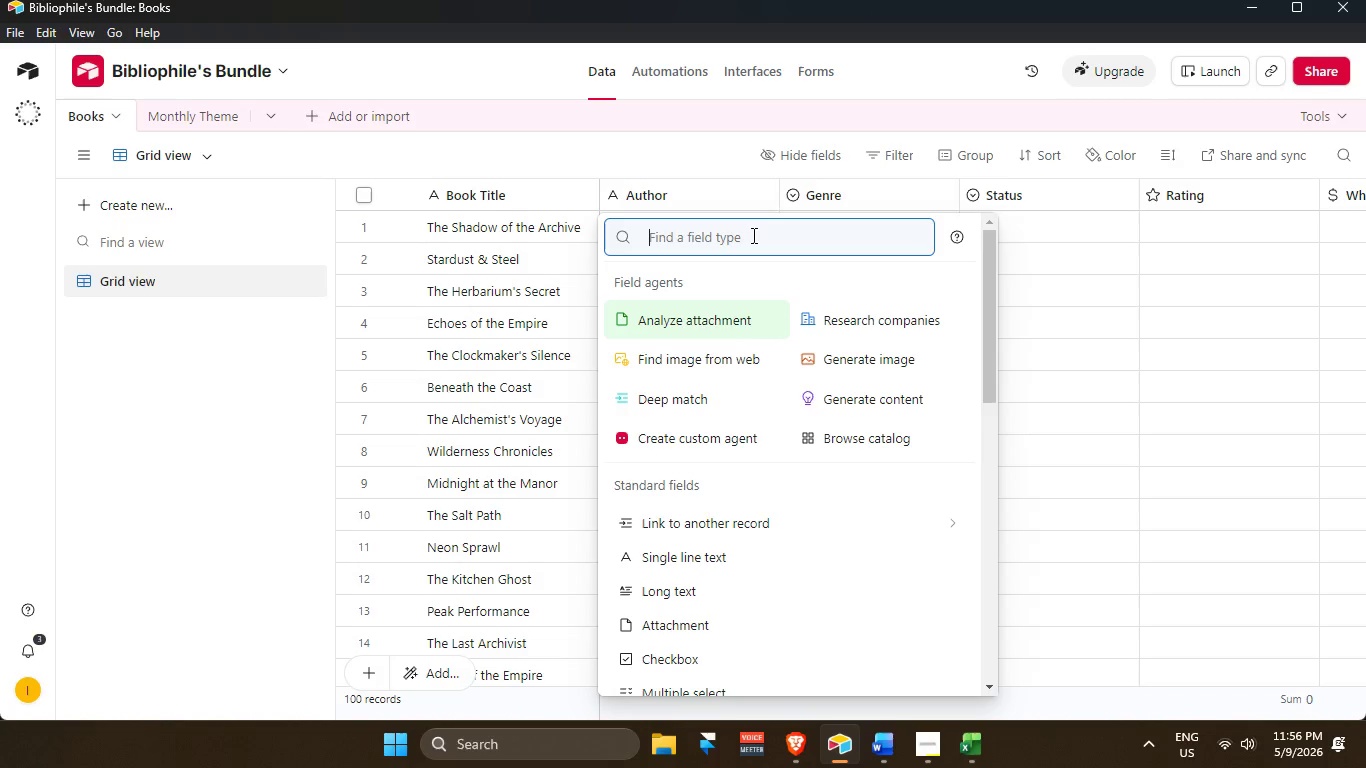 
left_click([752, 235])
 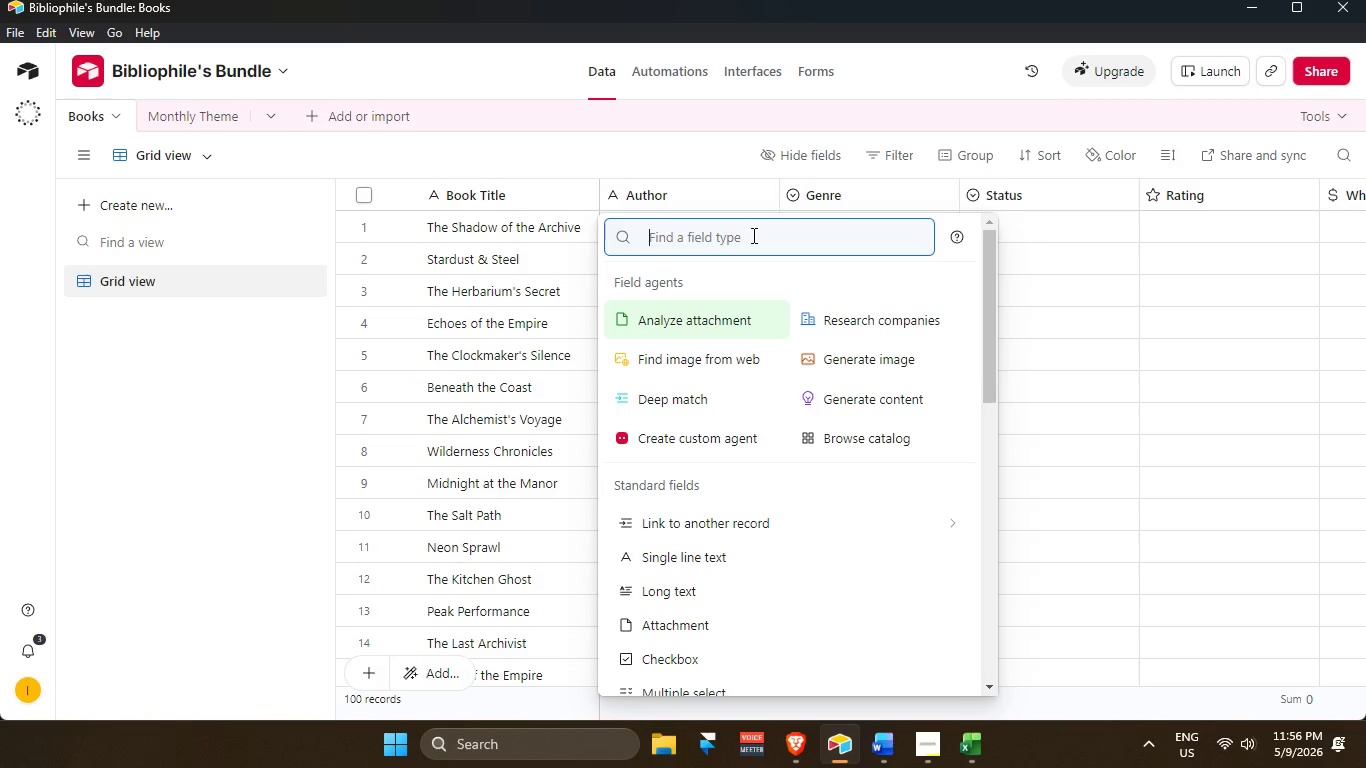 
wait(17.12)
 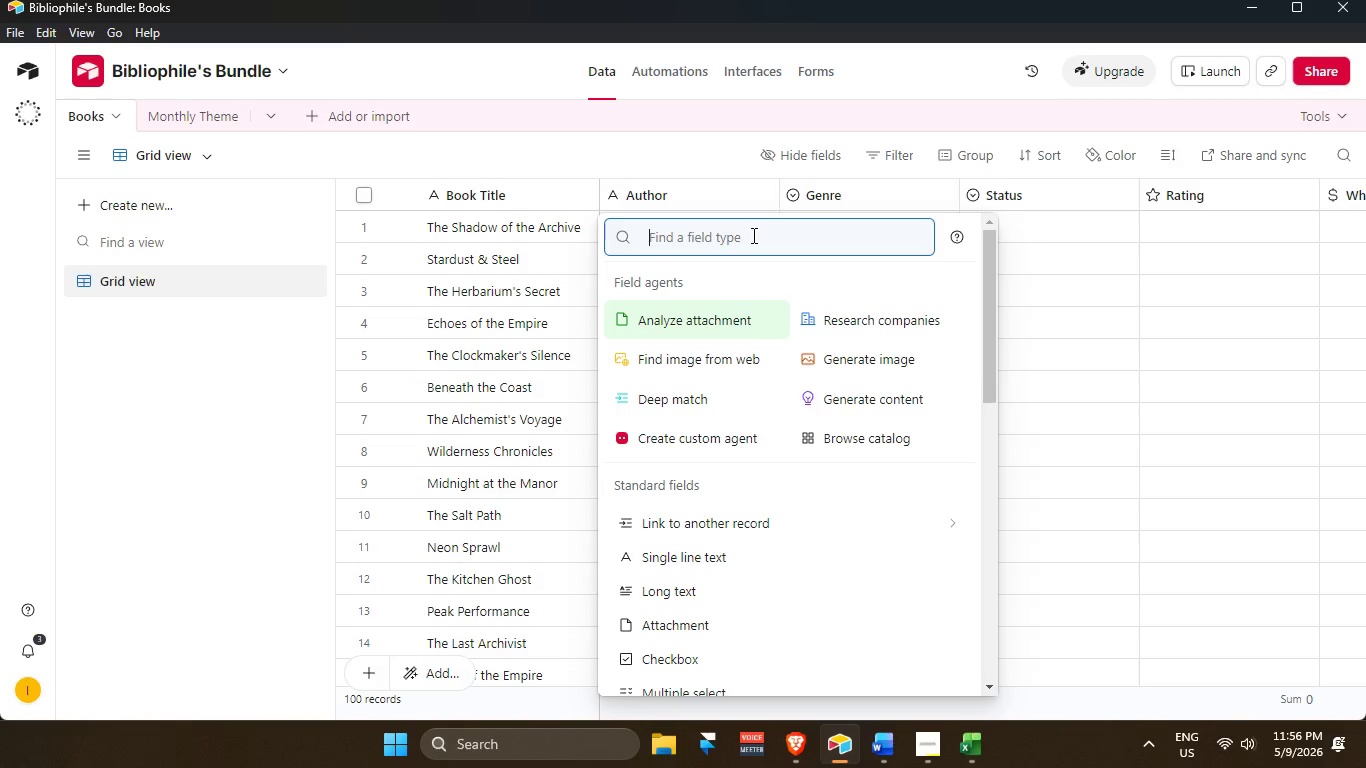 
scroll: coordinate [866, 293], scroll_direction: down, amount: 3.0
 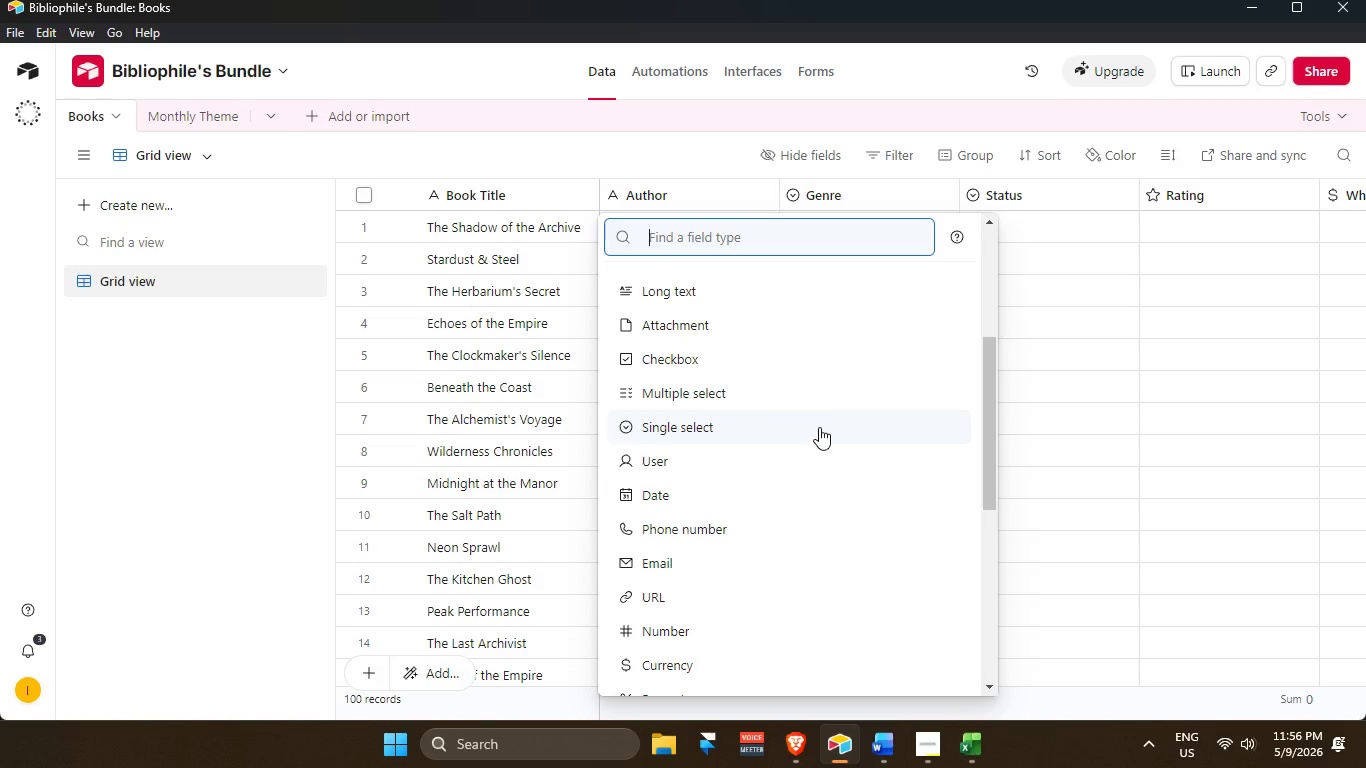 
scroll: coordinate [807, 396], scroll_direction: up, amount: 8.0
 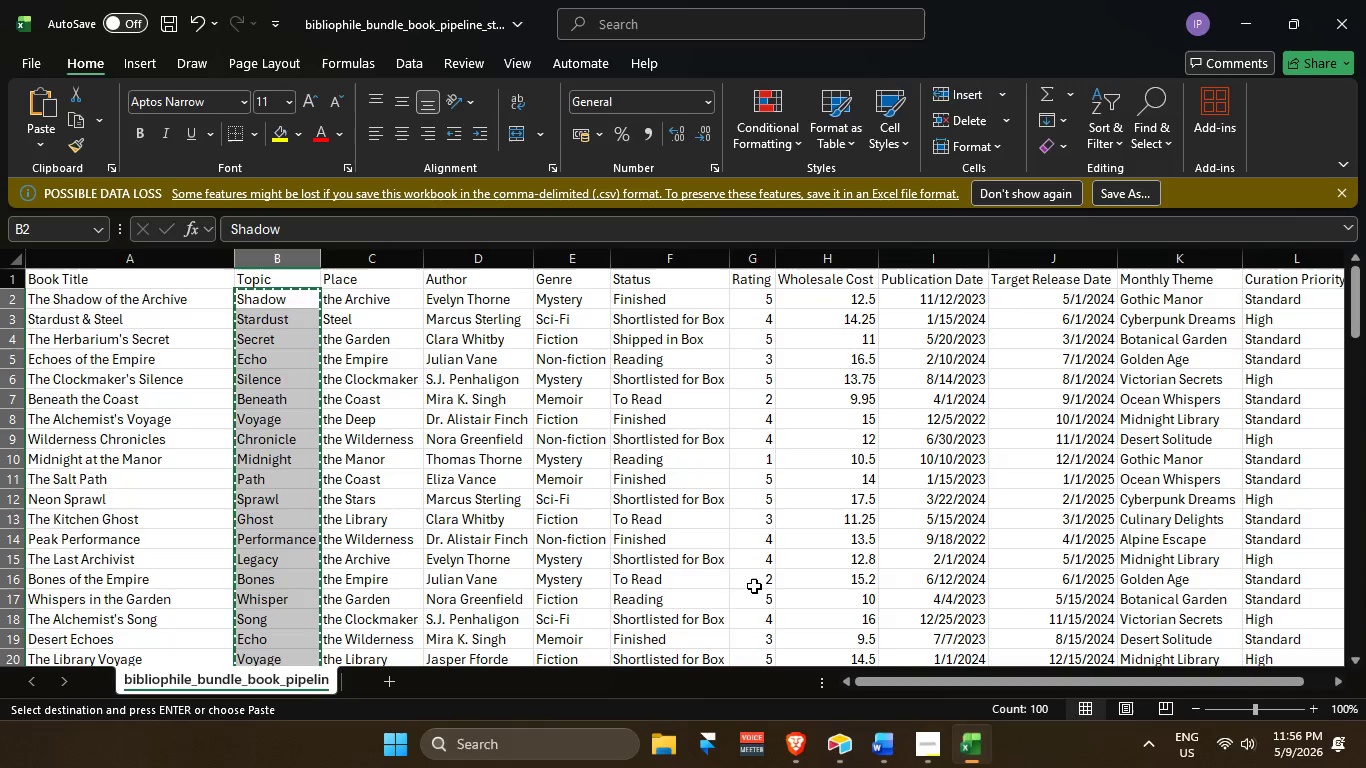 
mouse_move([883, 743])
 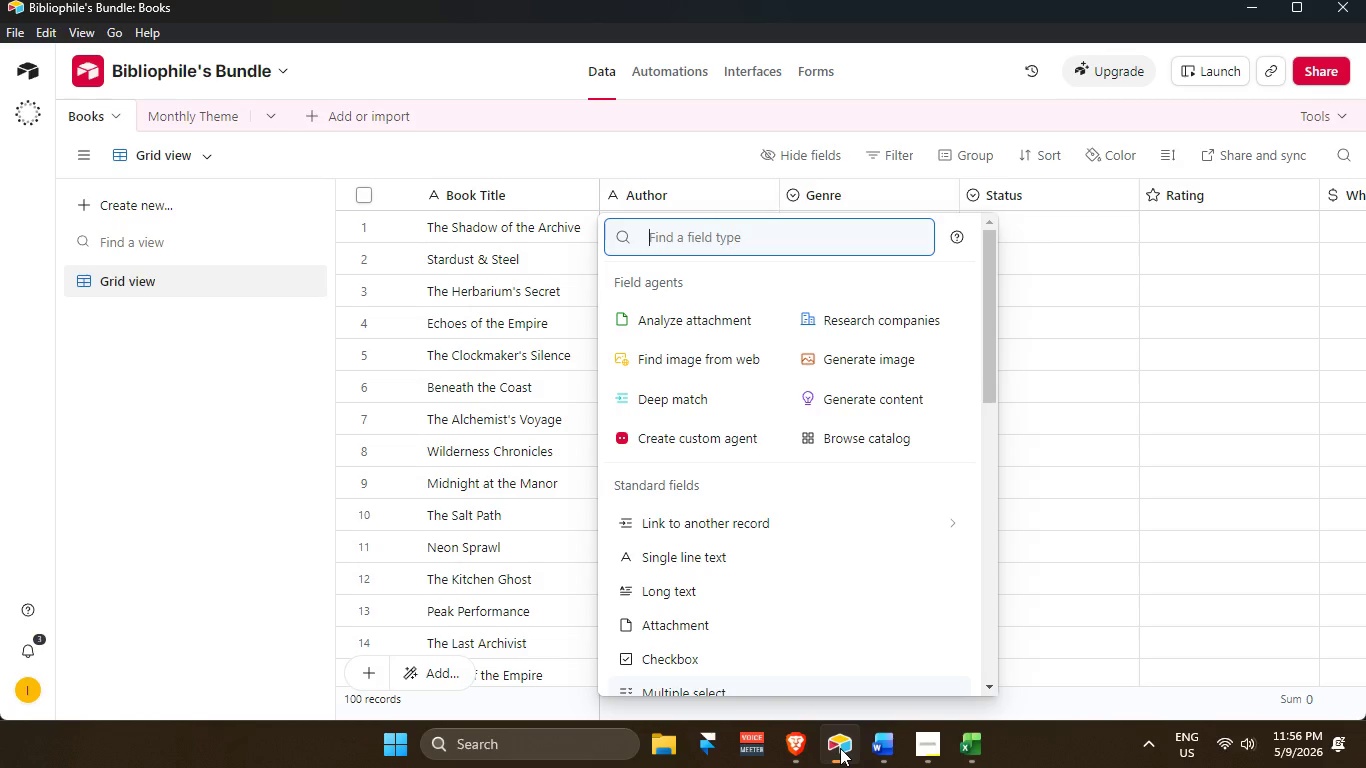 
left_click_drag(start_coordinate=[840, 748], to_coordinate=[936, 756])
 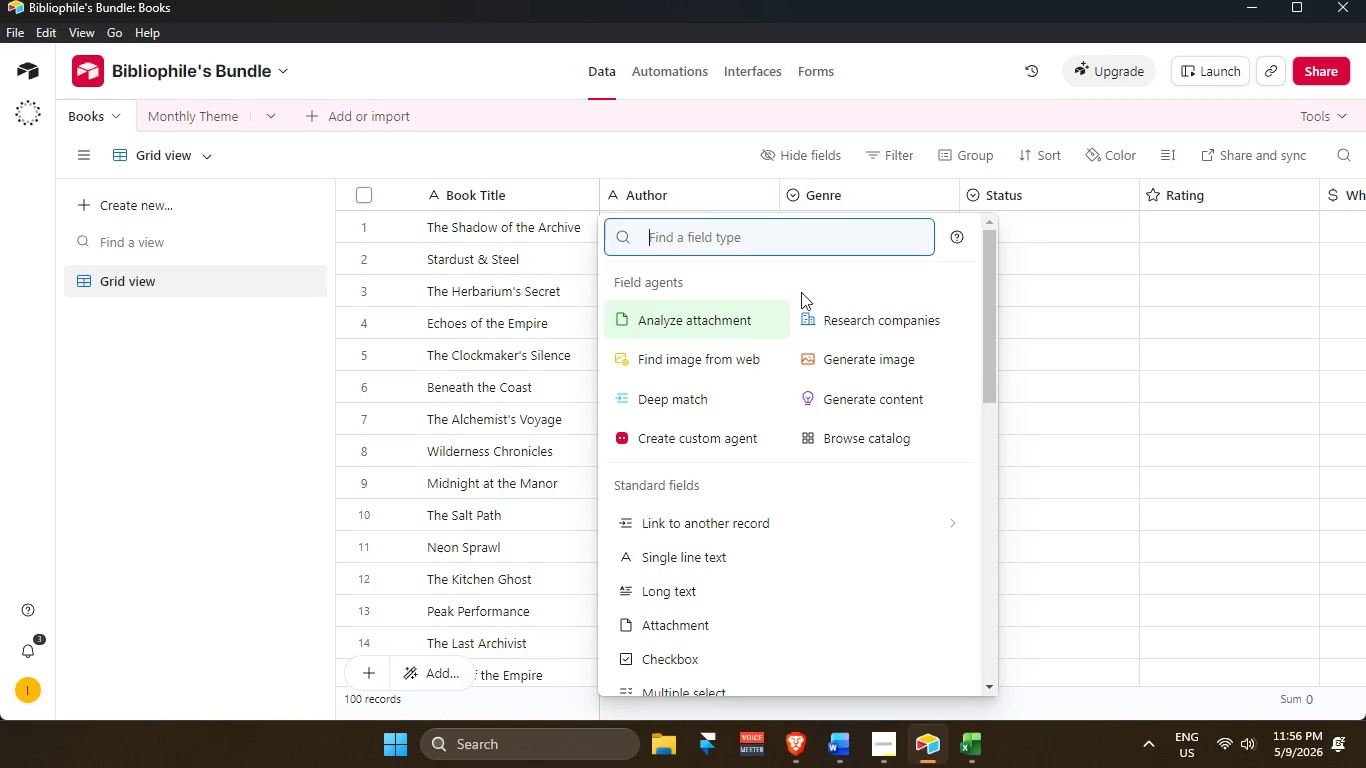 
type(To)
key(Backspace)
key(Backspace)
type(sing)
 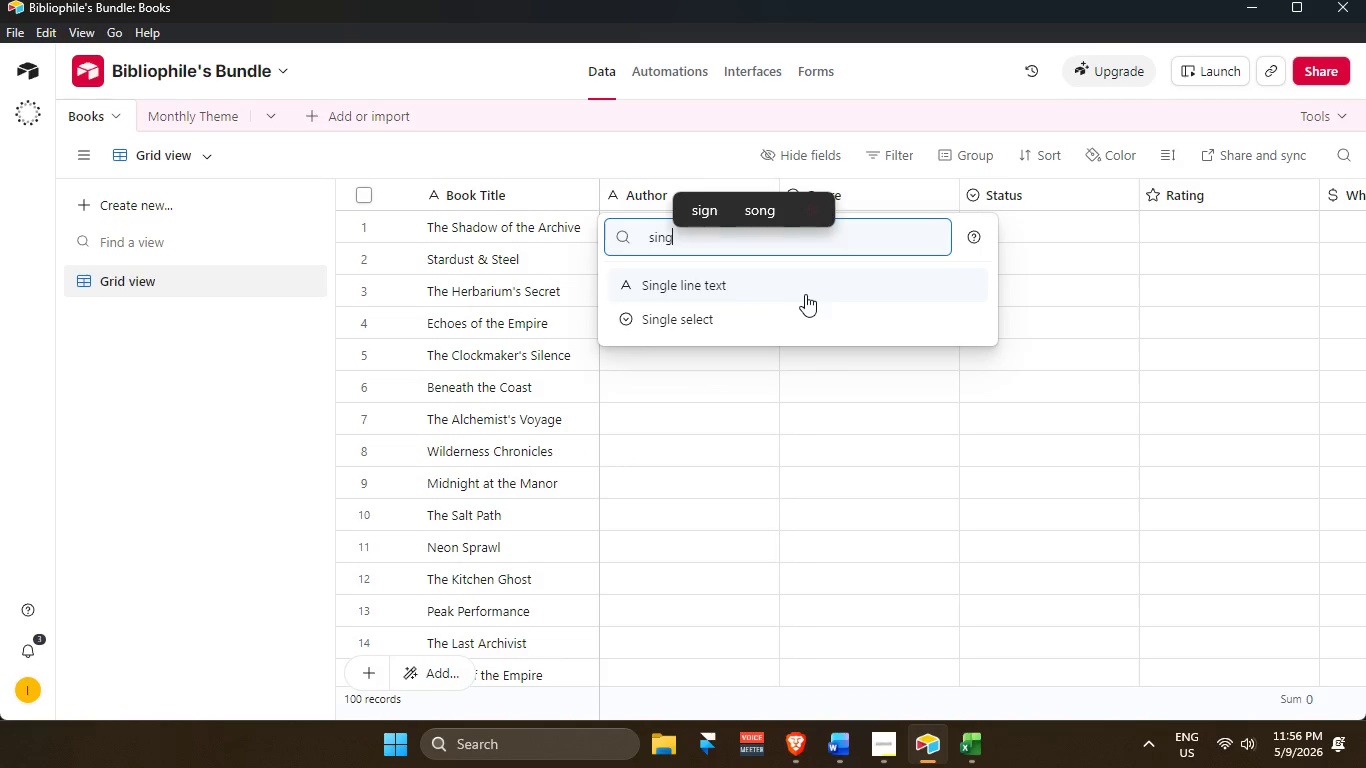 
key(Enter)
 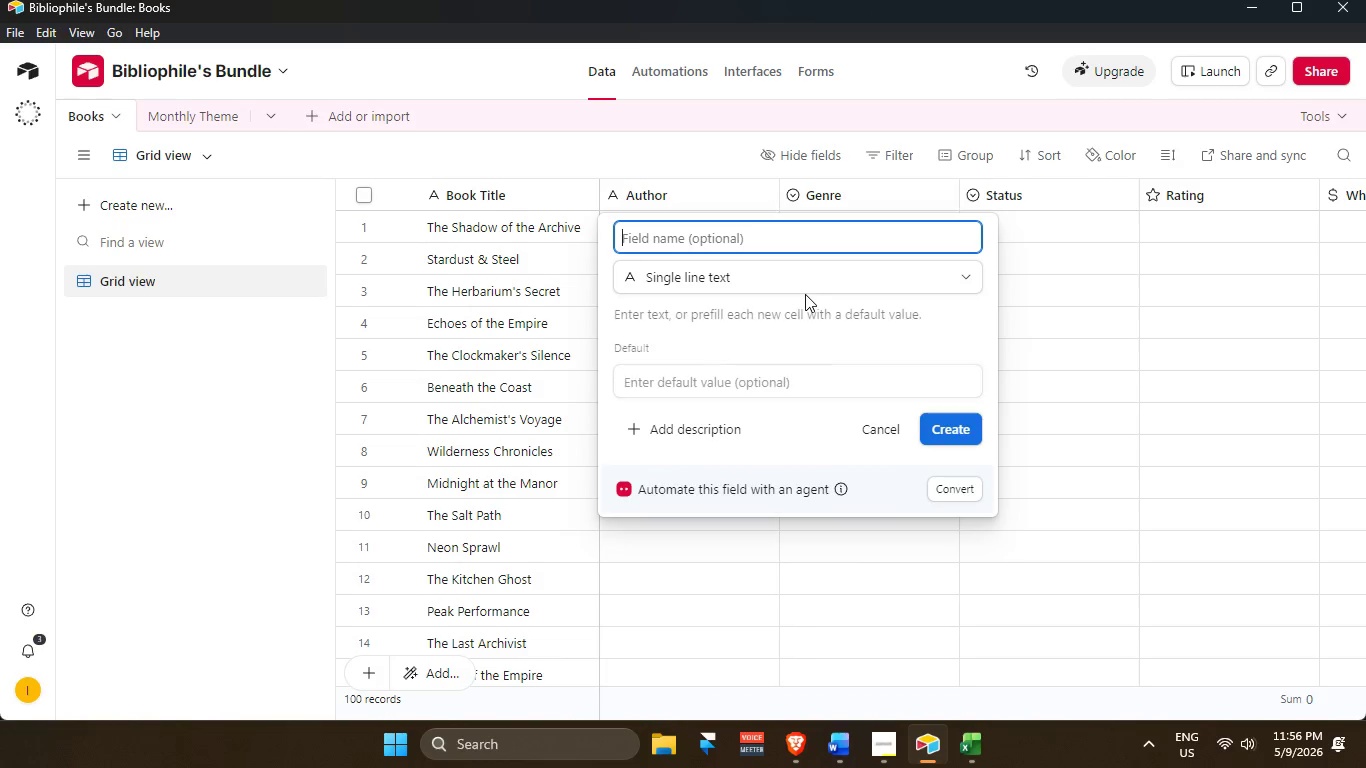 
type(Topic)
 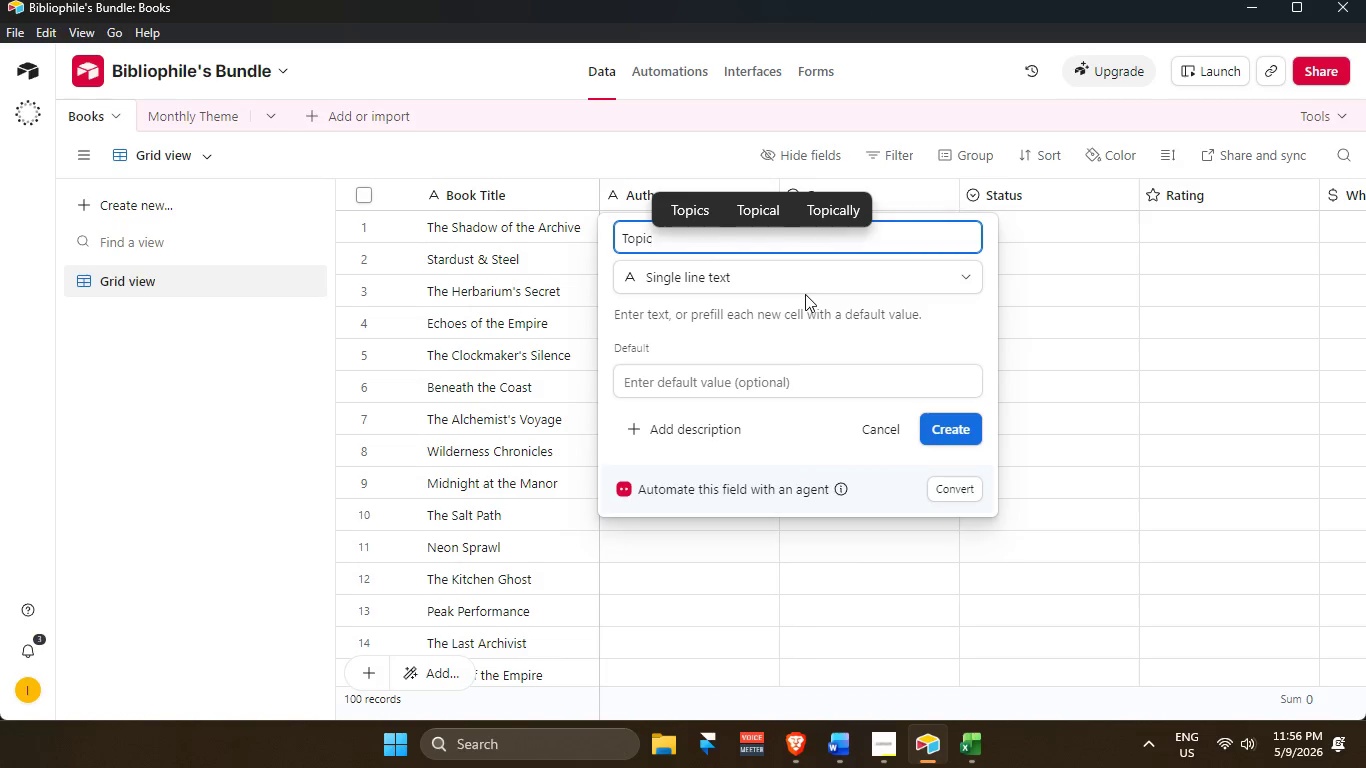 
key(Enter)
 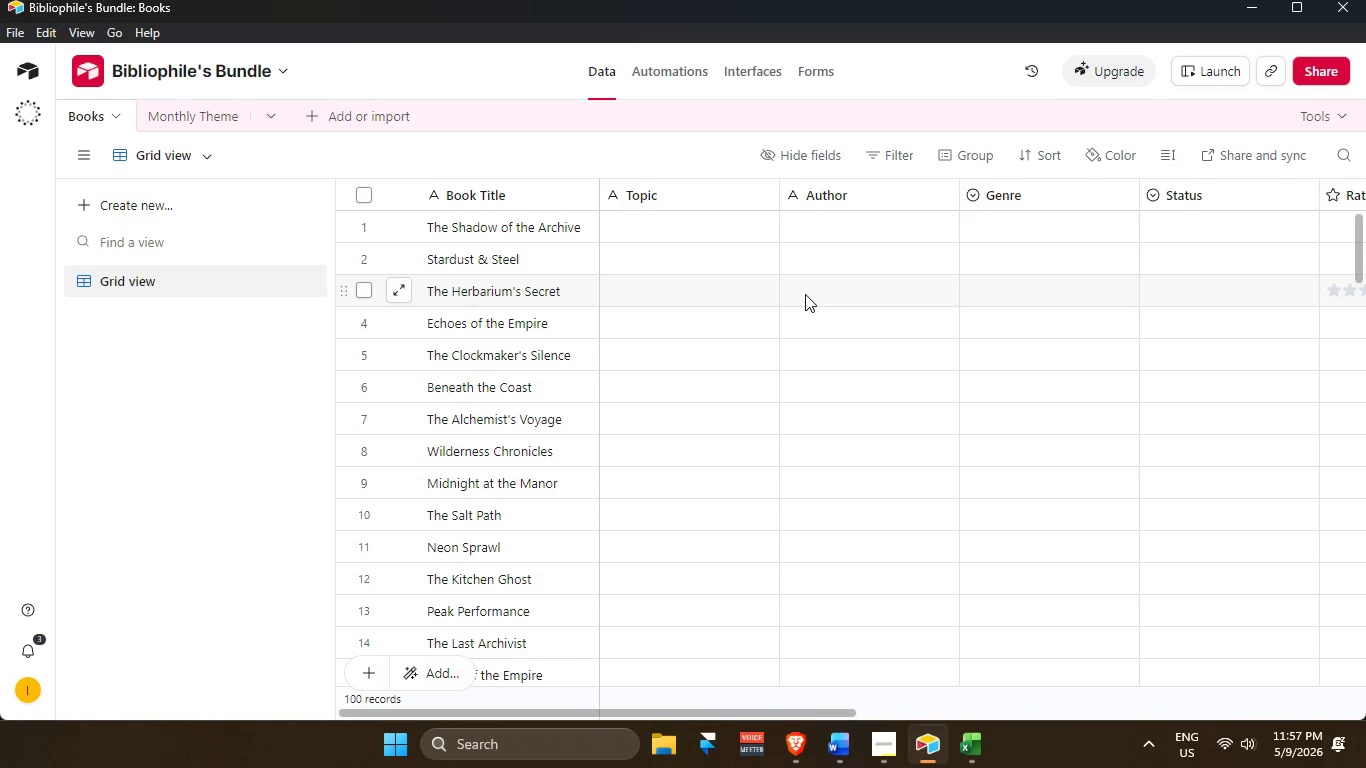 
wait(39.53)
 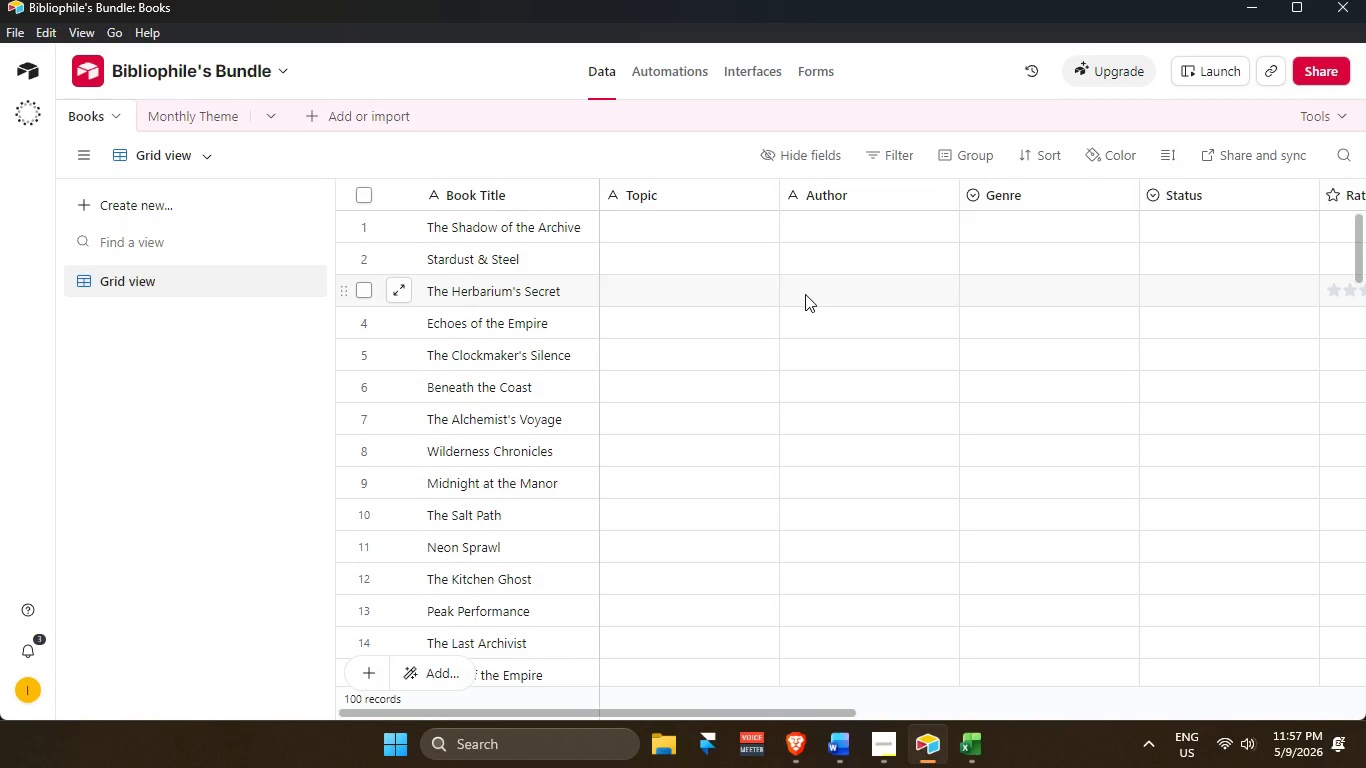 
scroll: coordinate [716, 199], scroll_direction: up, amount: 3.0
 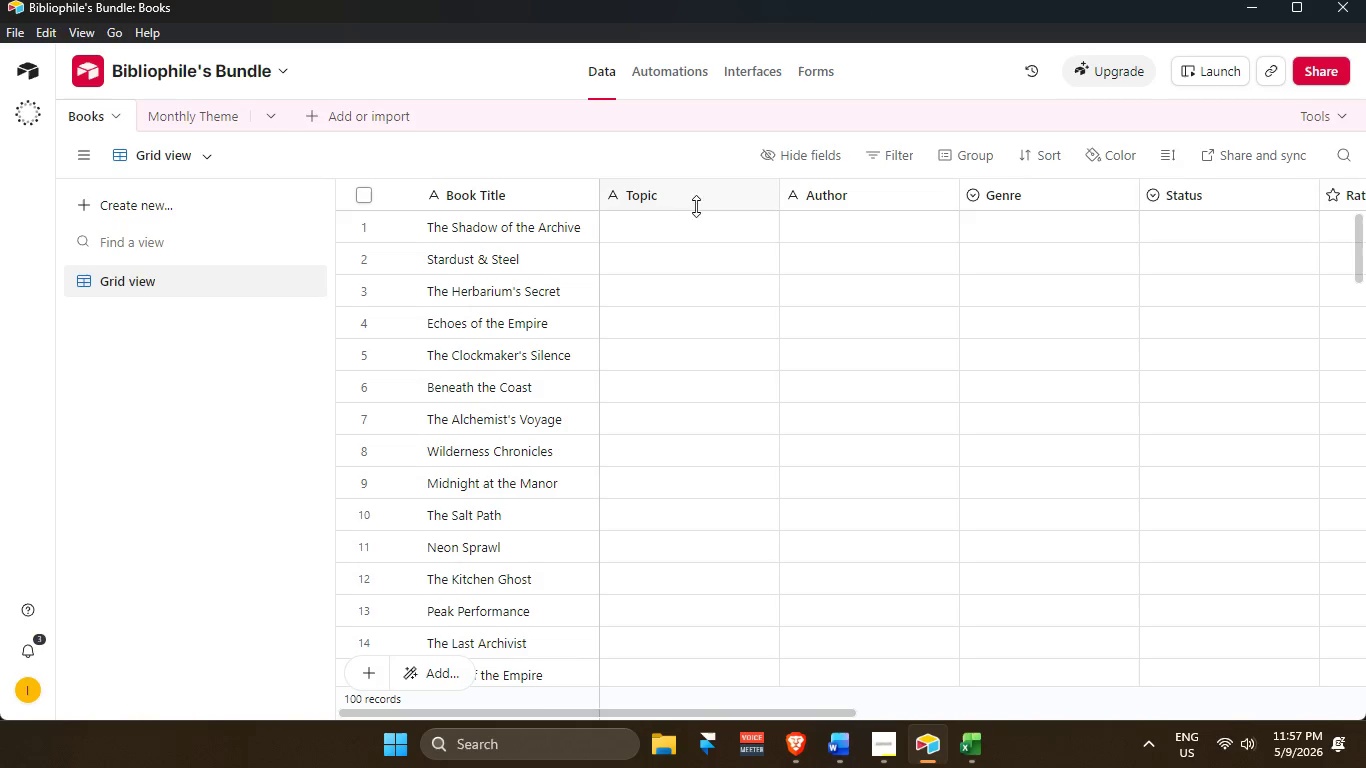 
left_click([696, 213])
 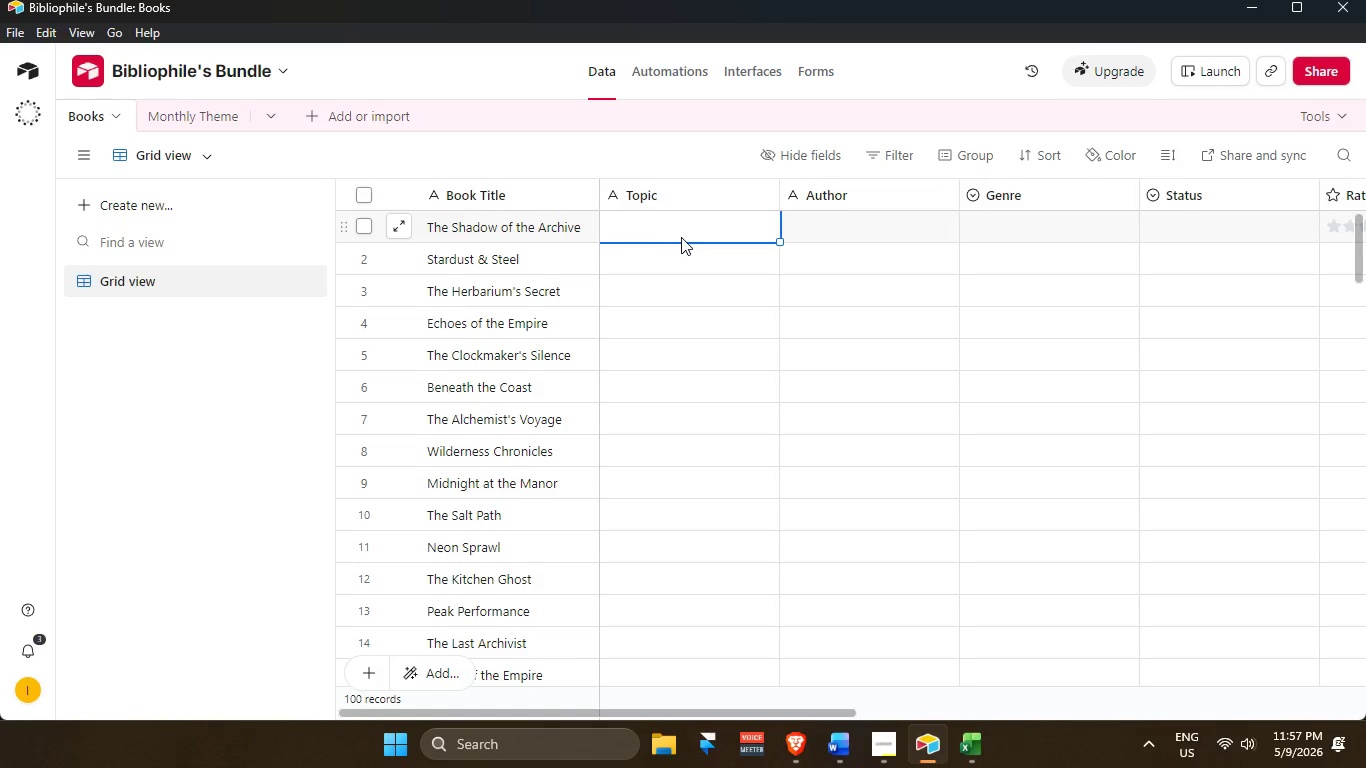 
key(Alt+AltLeft)
 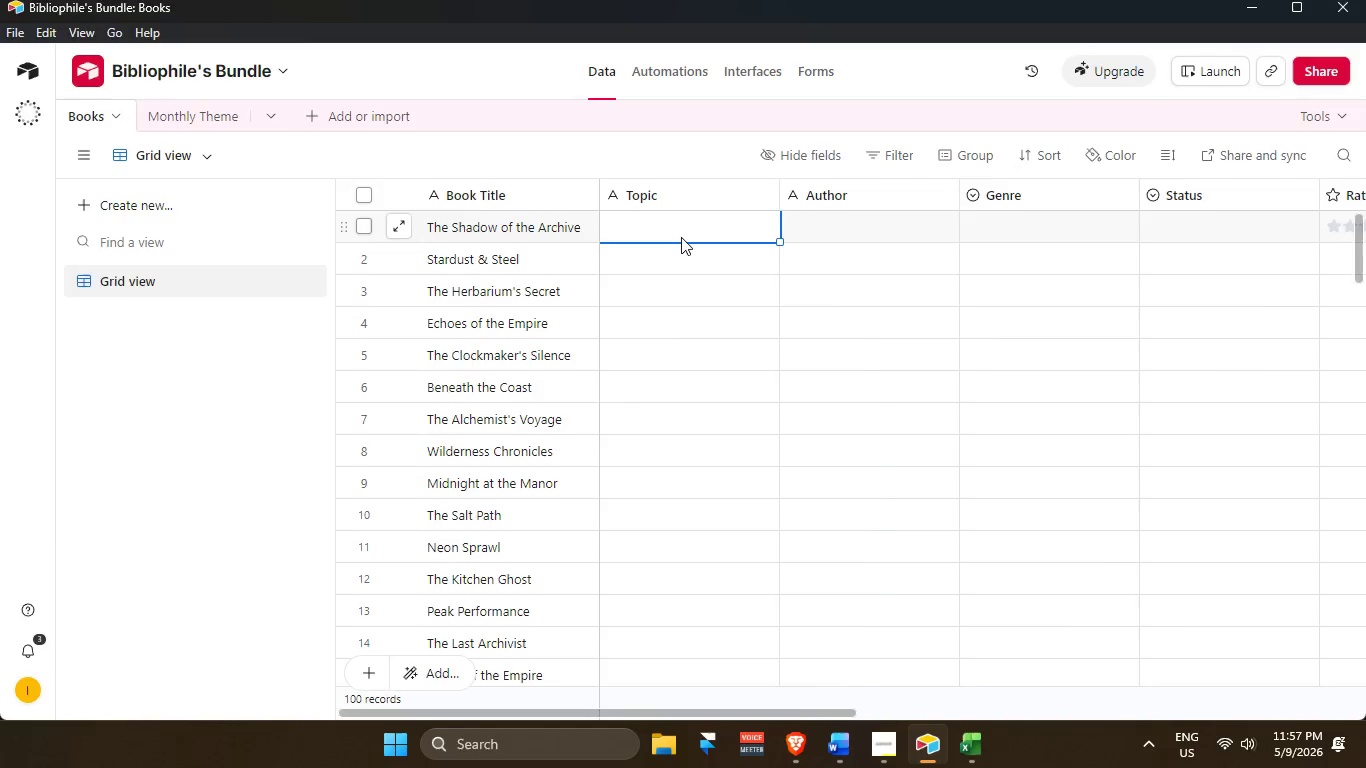 
key(Alt+Tab)
 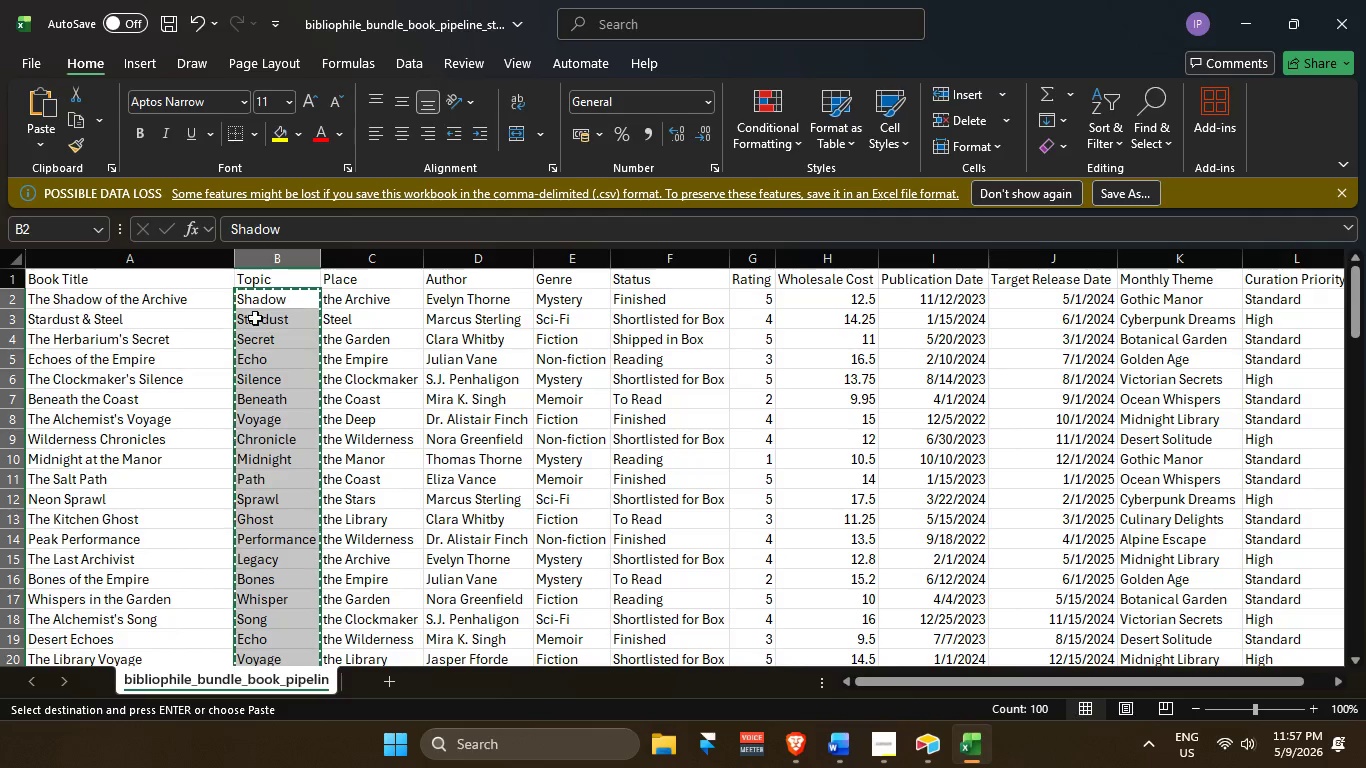 
key(Control+ControlLeft)
 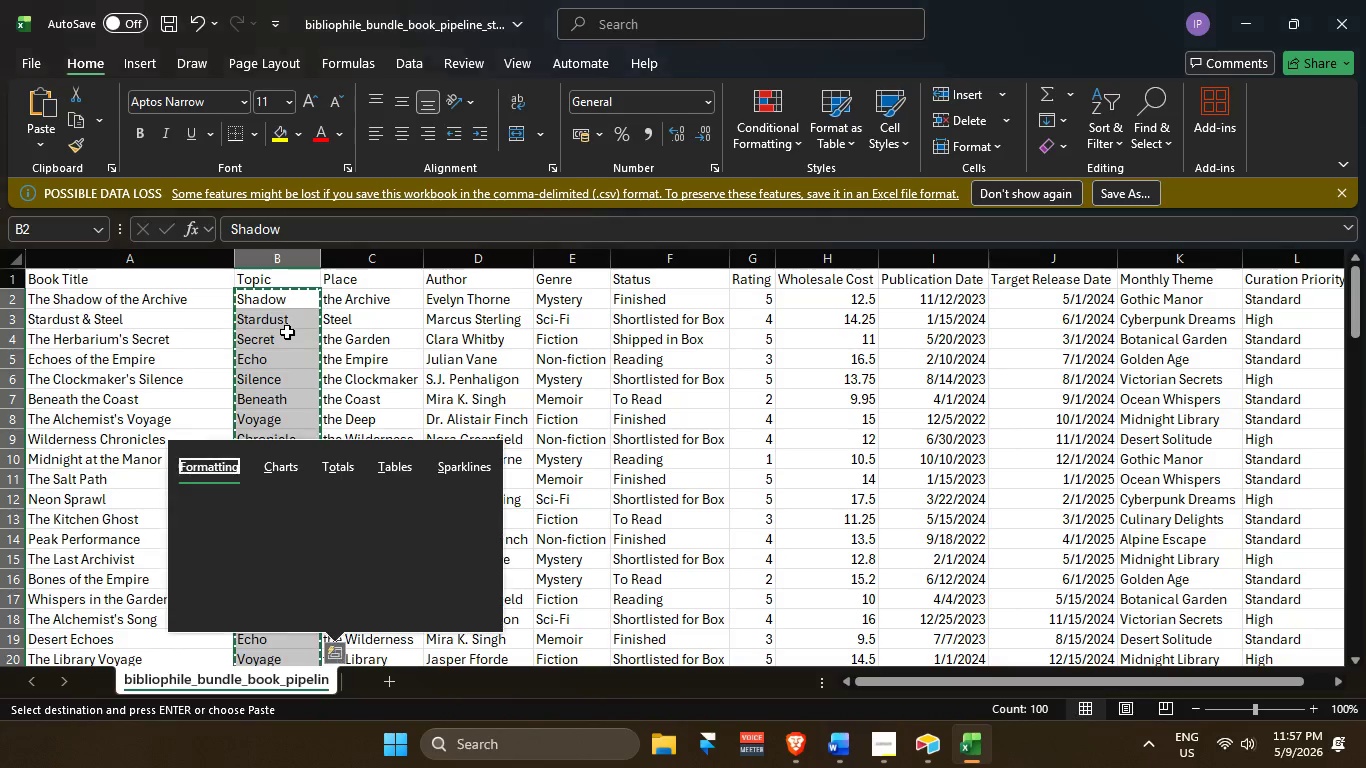 
scroll: coordinate [241, 320], scroll_direction: up, amount: 2.0
 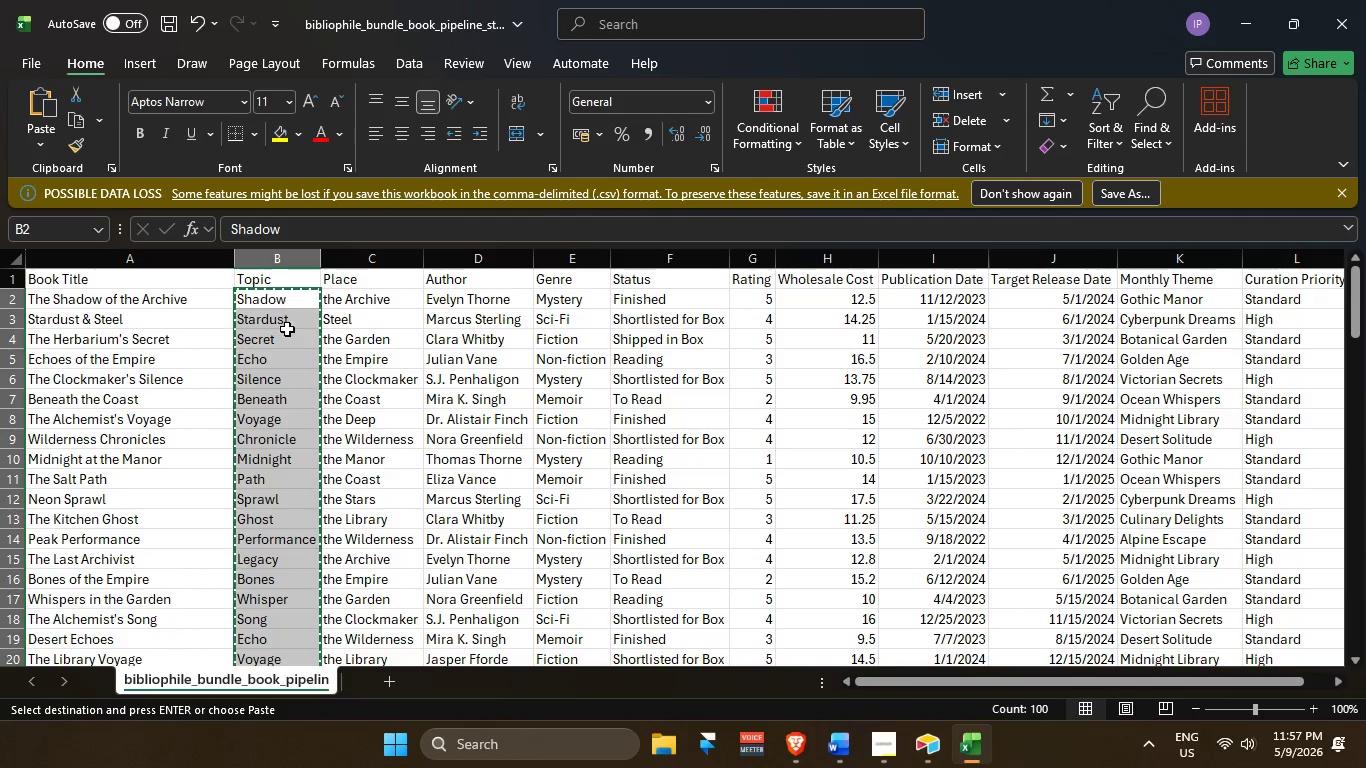 
key(Control+C)
 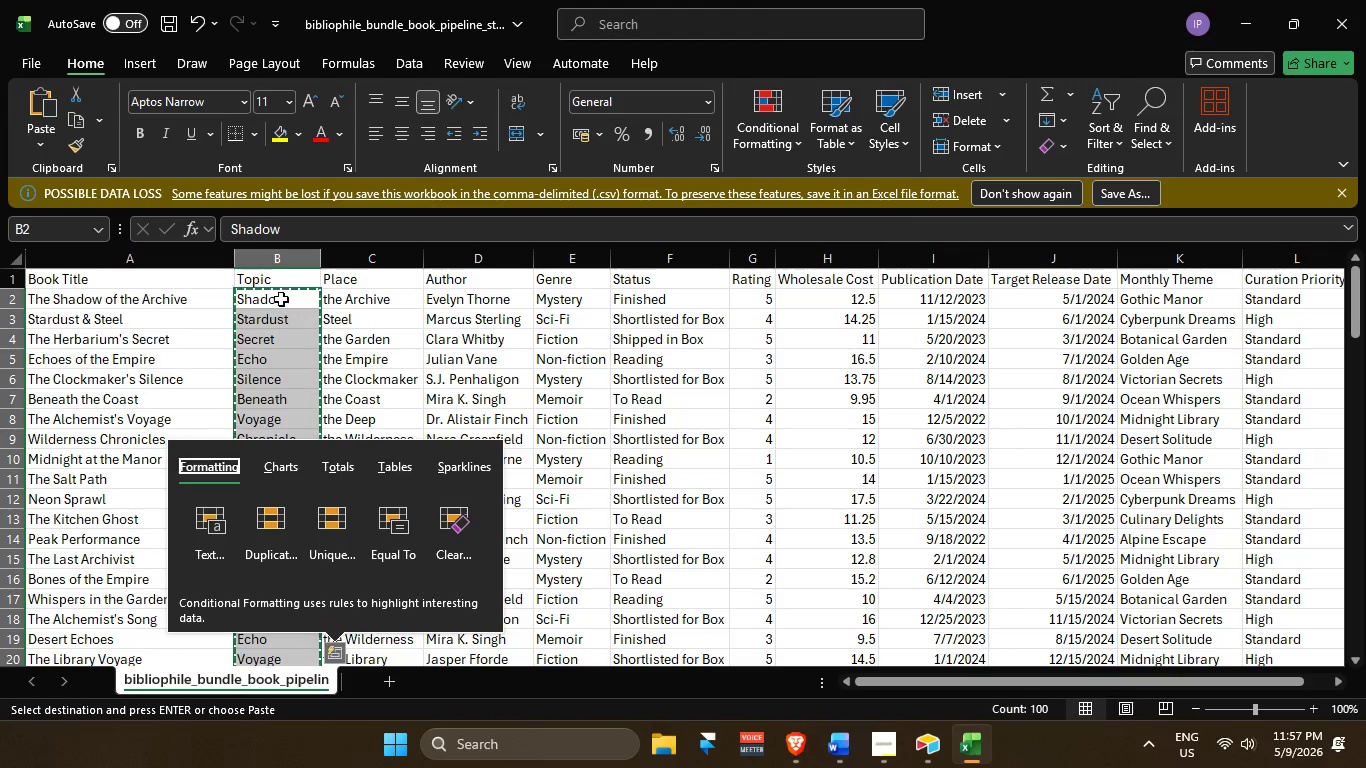 
hold_key(key=ControlLeft, duration=0.59)
 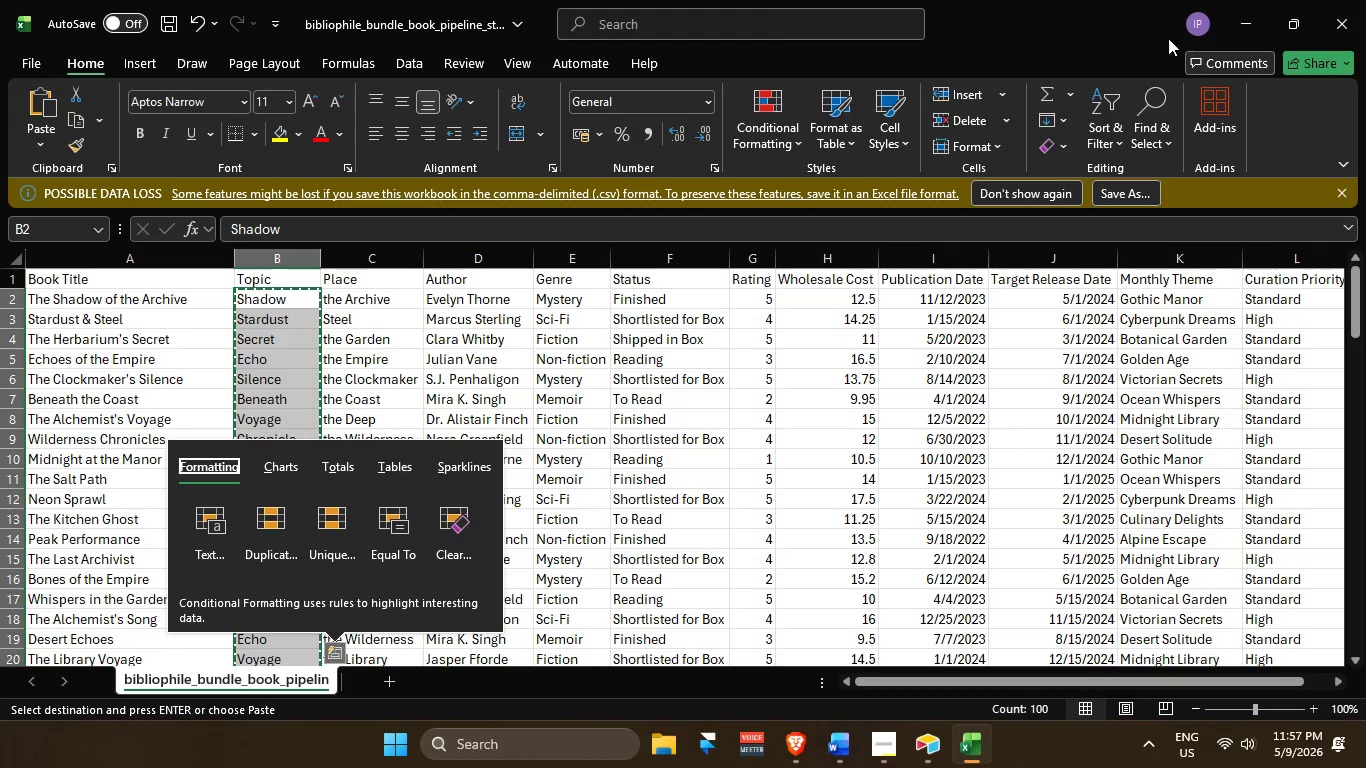 
scroll: coordinate [281, 299], scroll_direction: up, amount: 3.0
 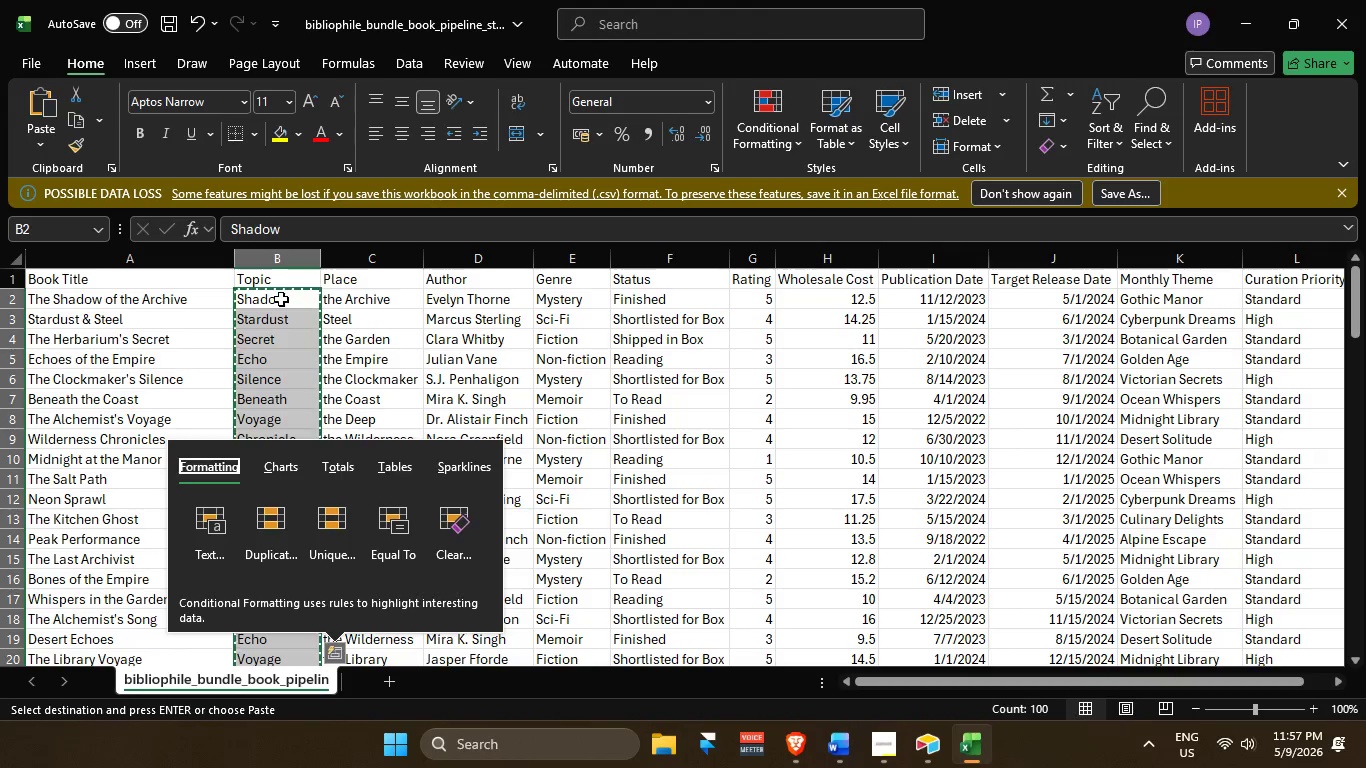 
left_click([1090, 12])
 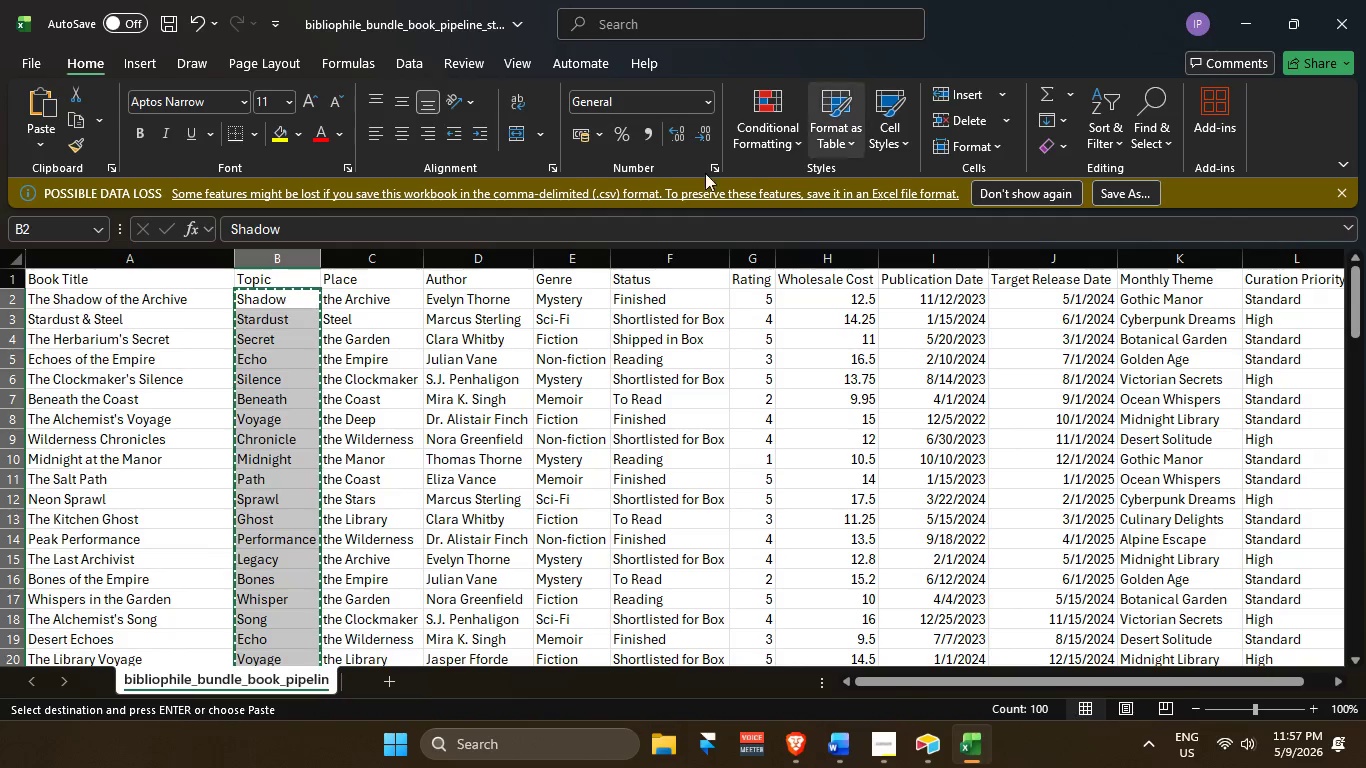 
key(Control+C)
 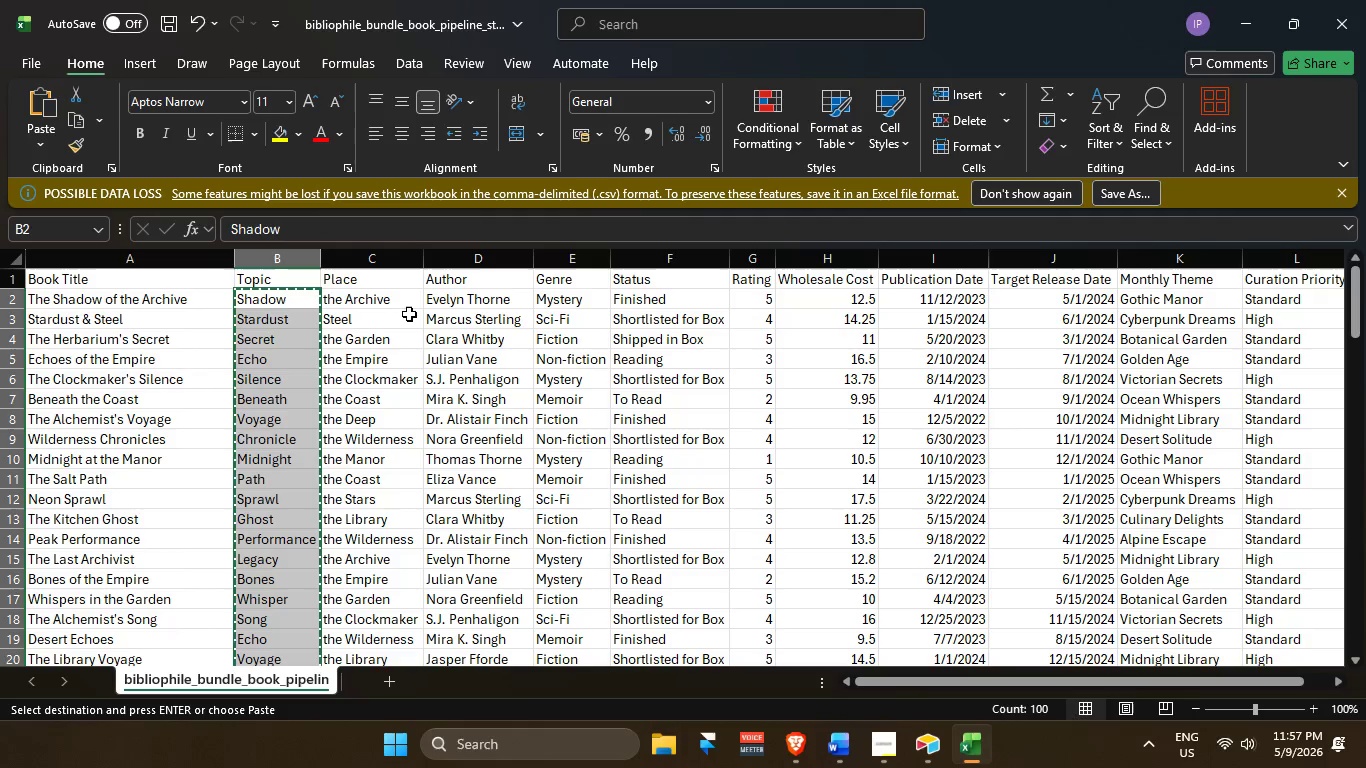 
key(Alt+Tab)
 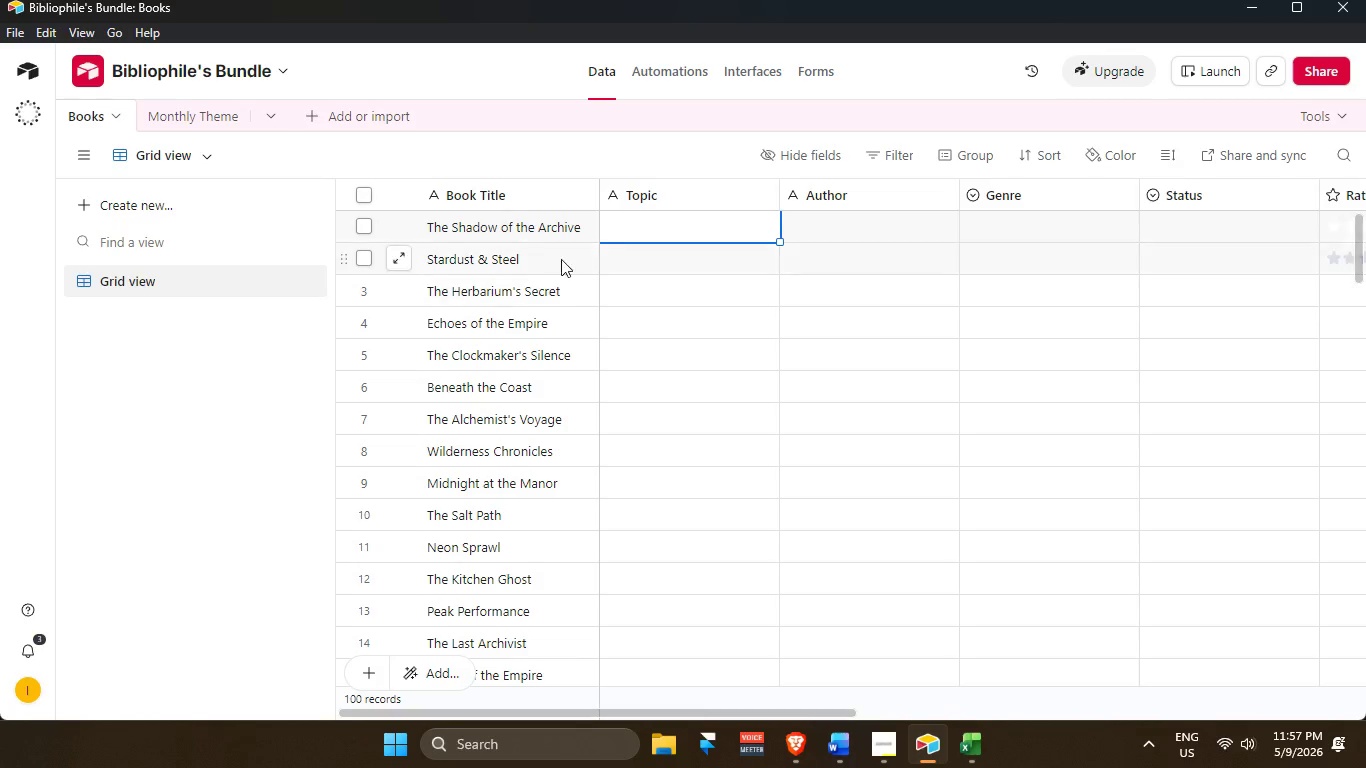 
key(Control+V)
 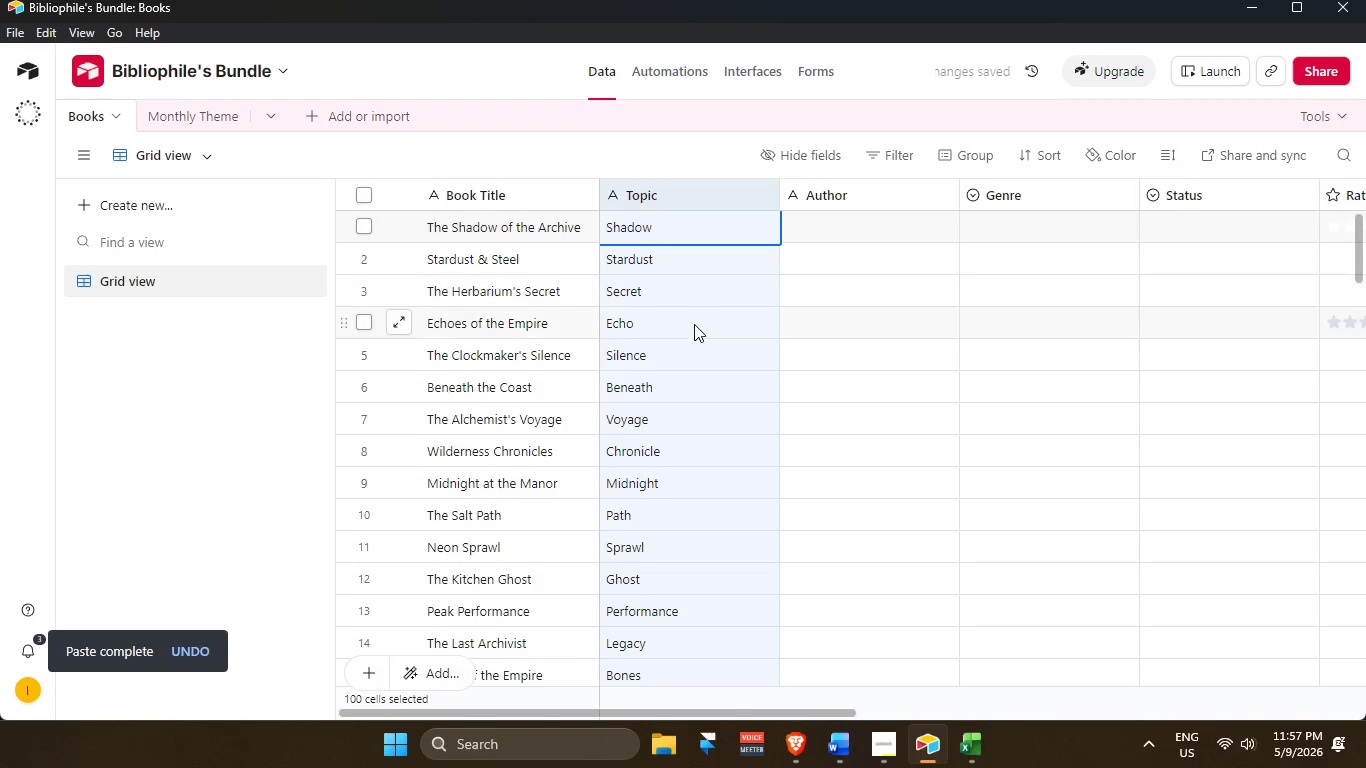 
wait(5.89)
 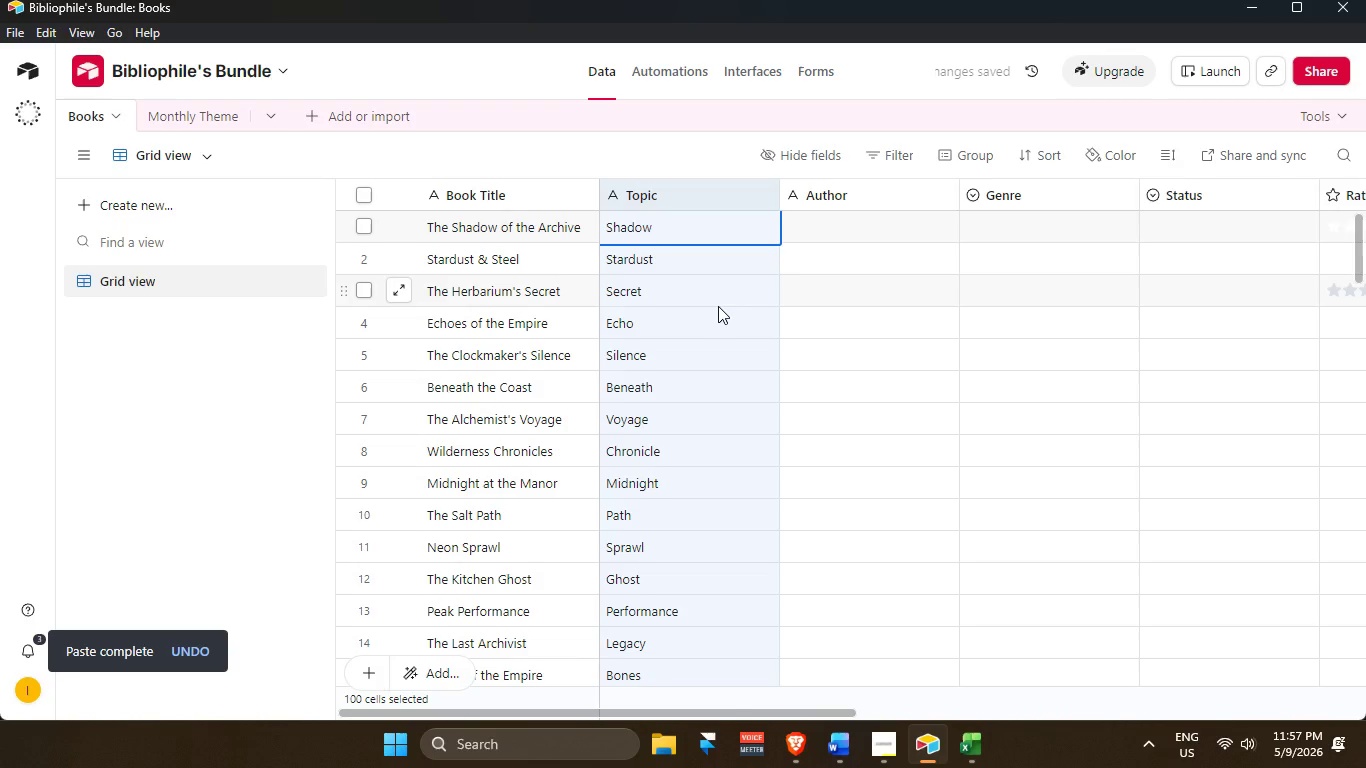 
scroll: coordinate [679, 604], scroll_direction: up, amount: 3.0
 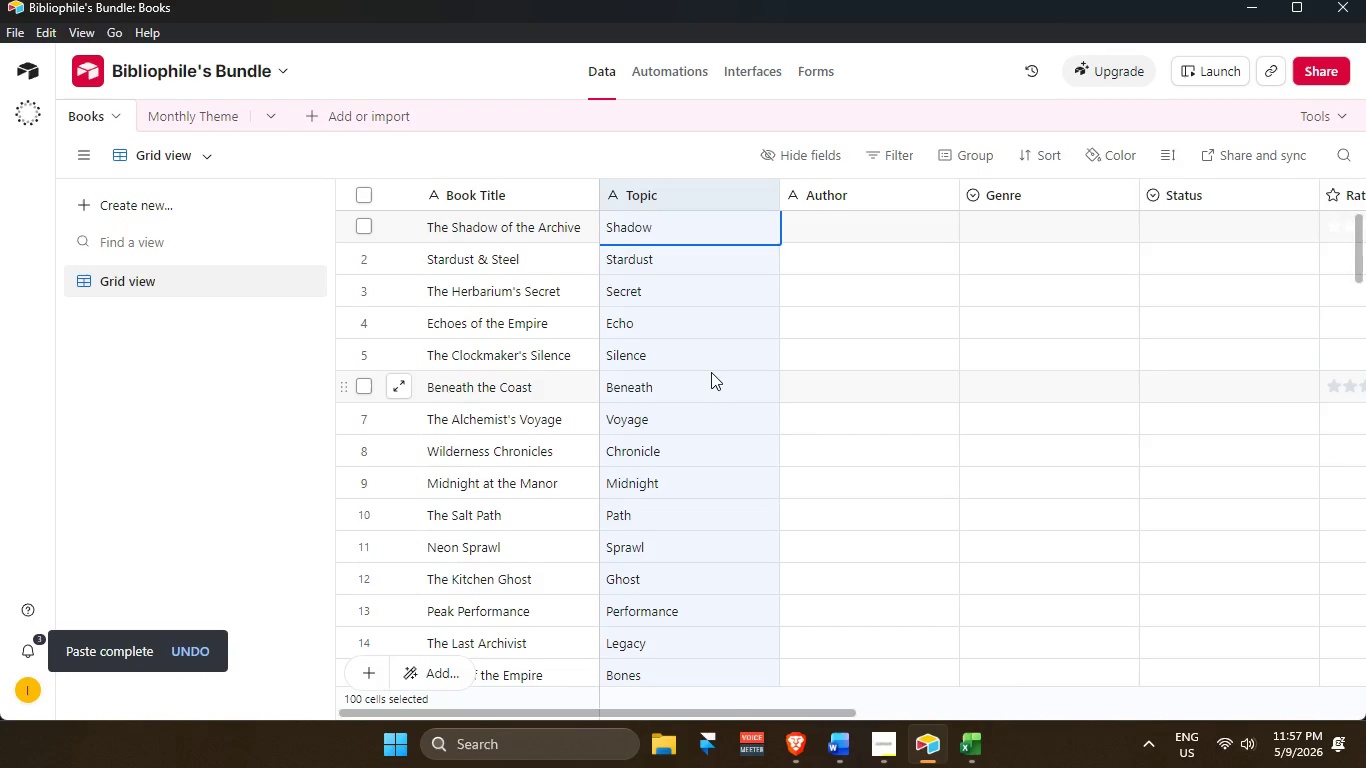 
scroll: coordinate [709, 377], scroll_direction: down, amount: 4.0
 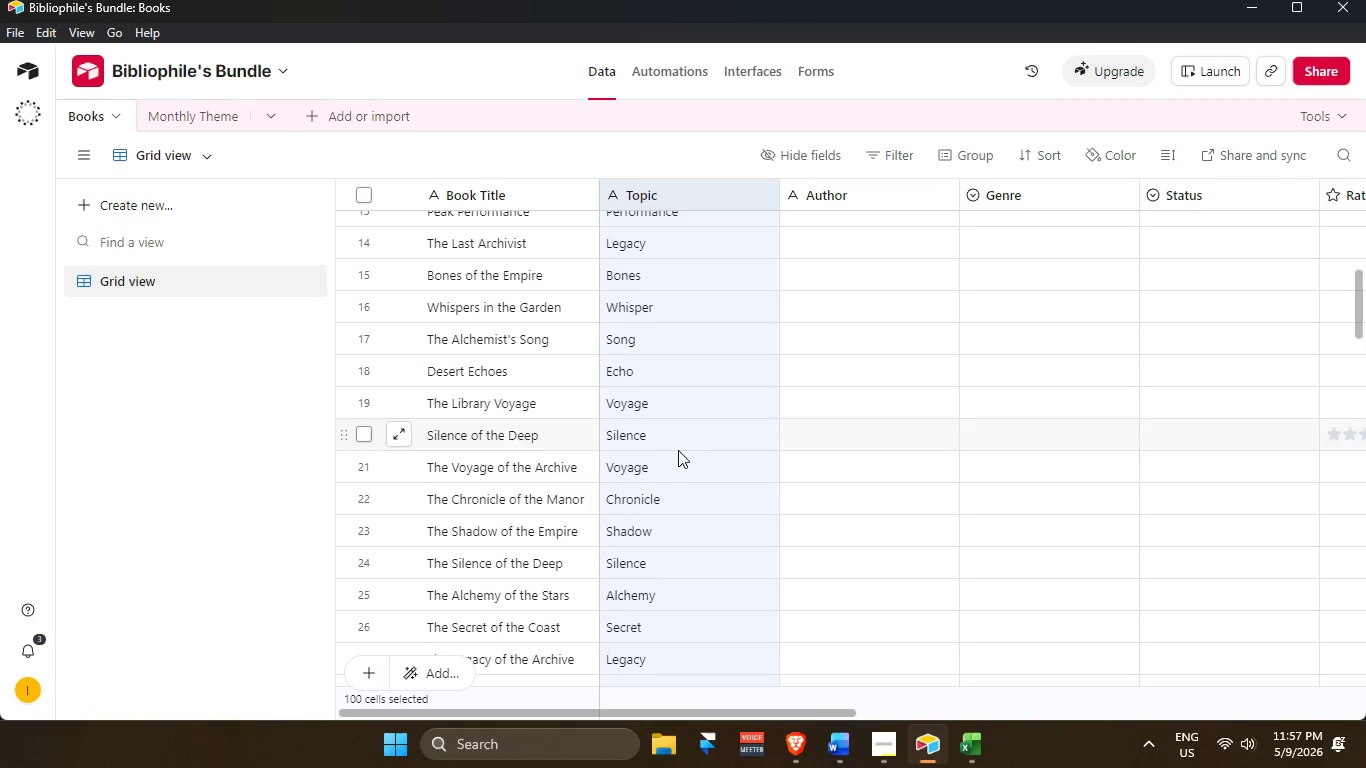 
scroll: coordinate [720, 480], scroll_direction: up, amount: 10.0
 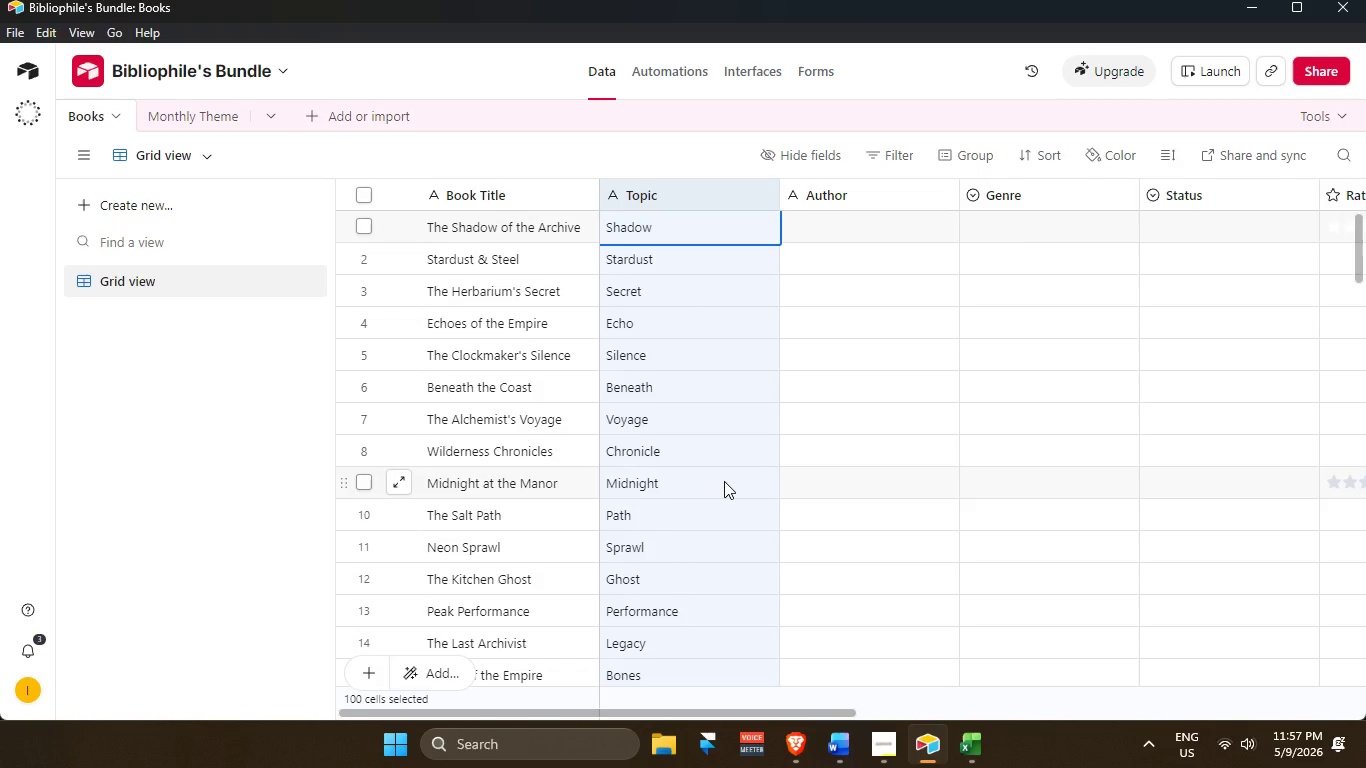 
wait(10.93)
 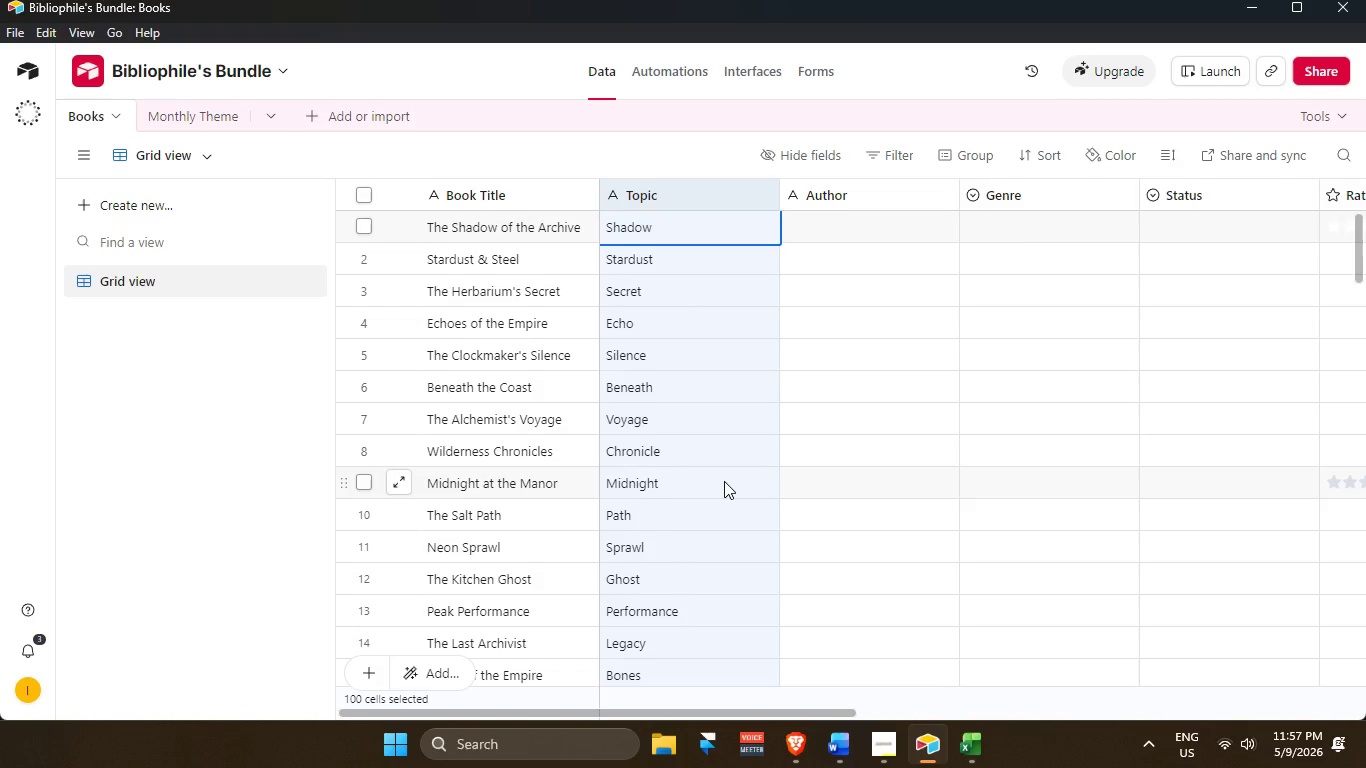 
scroll: coordinate [731, 476], scroll_direction: up, amount: 3.0
 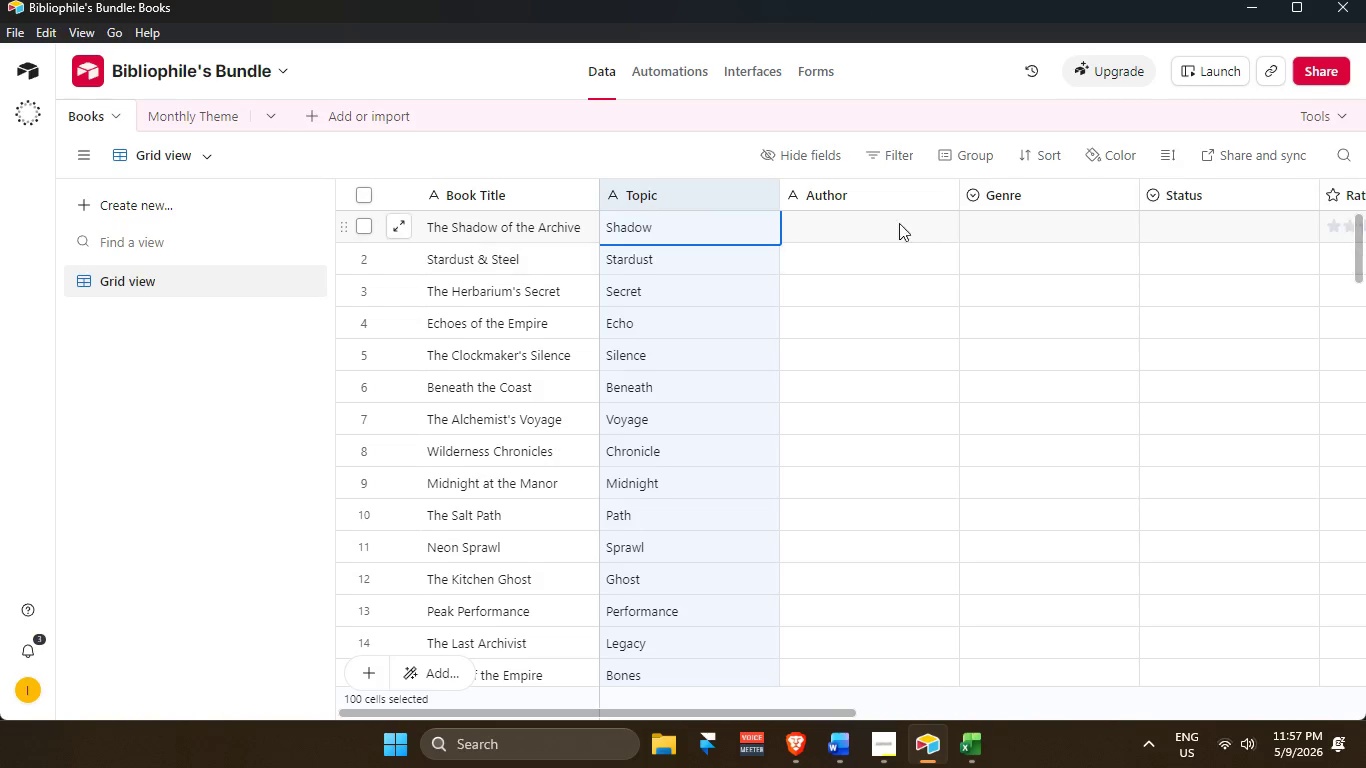 
left_click([886, 218])
 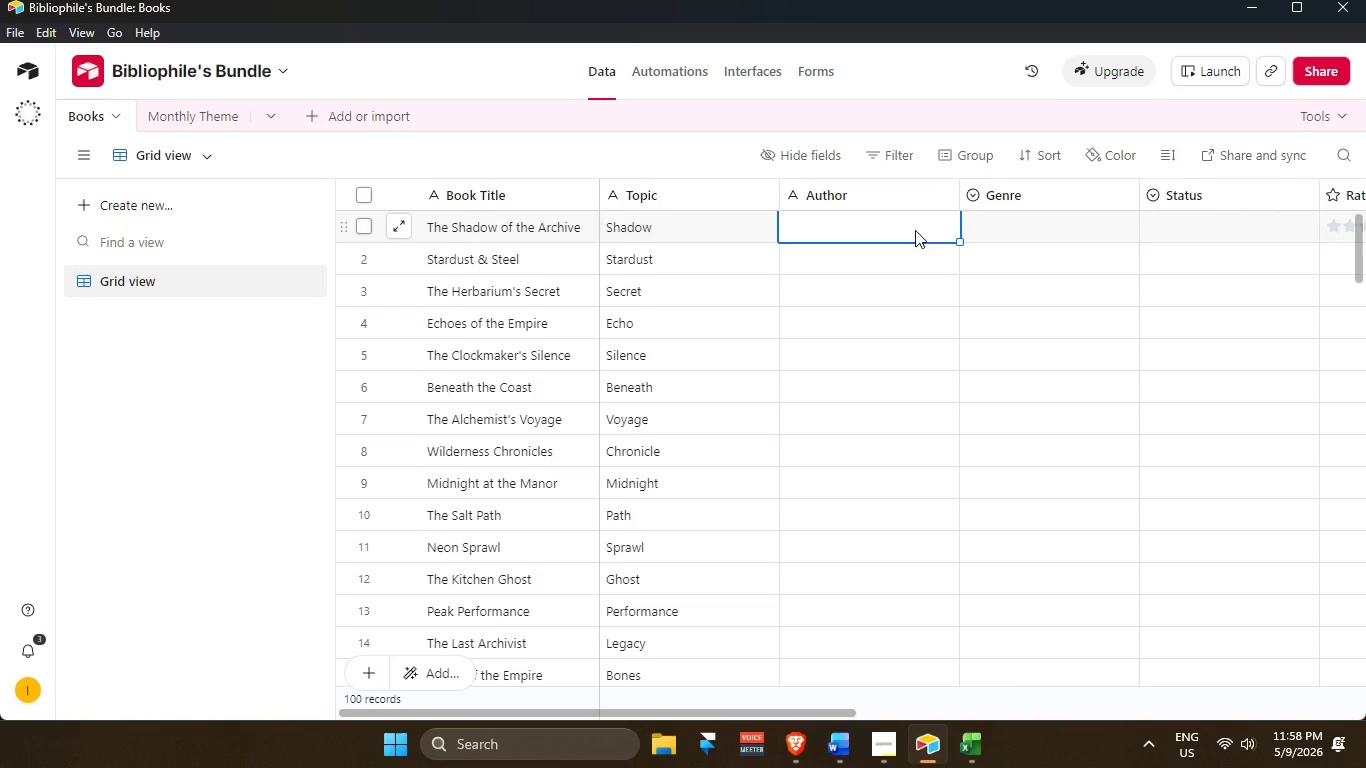 
wait(47.7)
 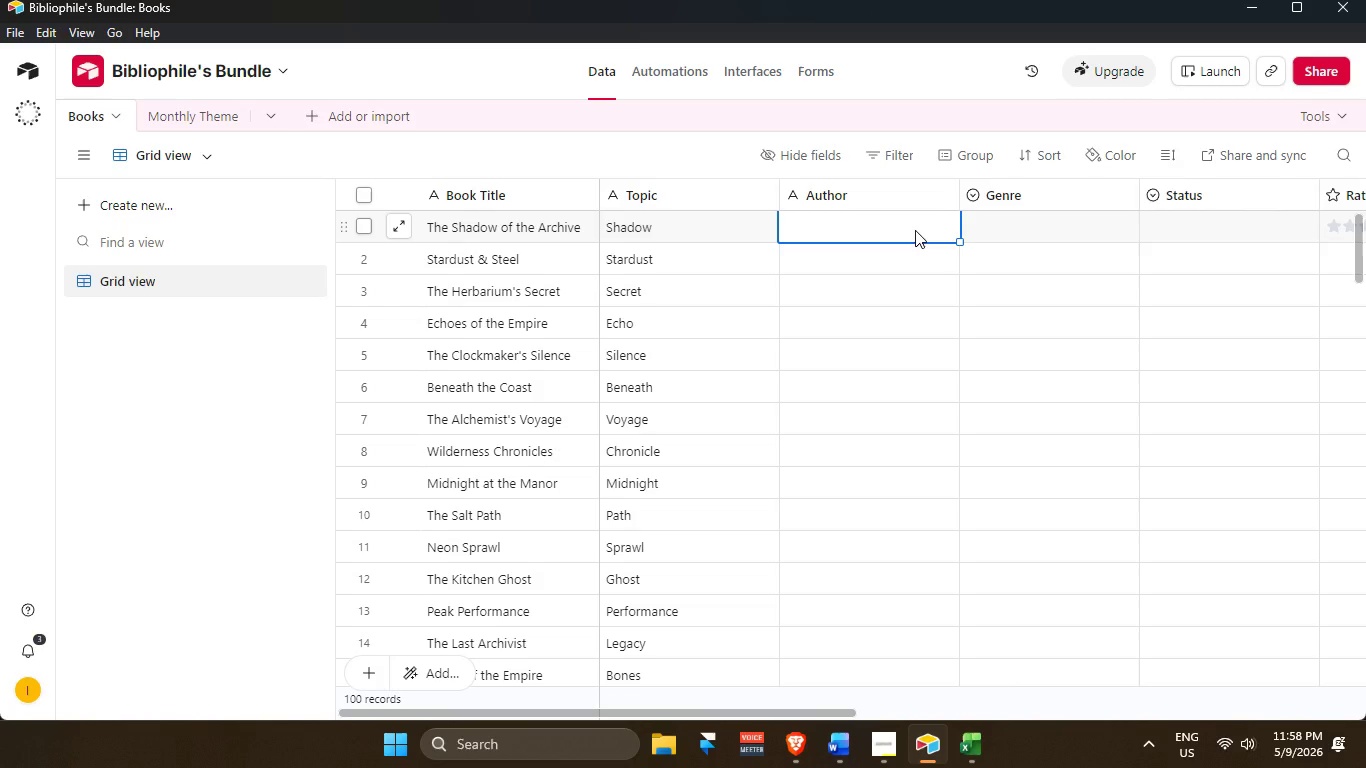 
scroll: coordinate [935, 294], scroll_direction: up, amount: 3.0
 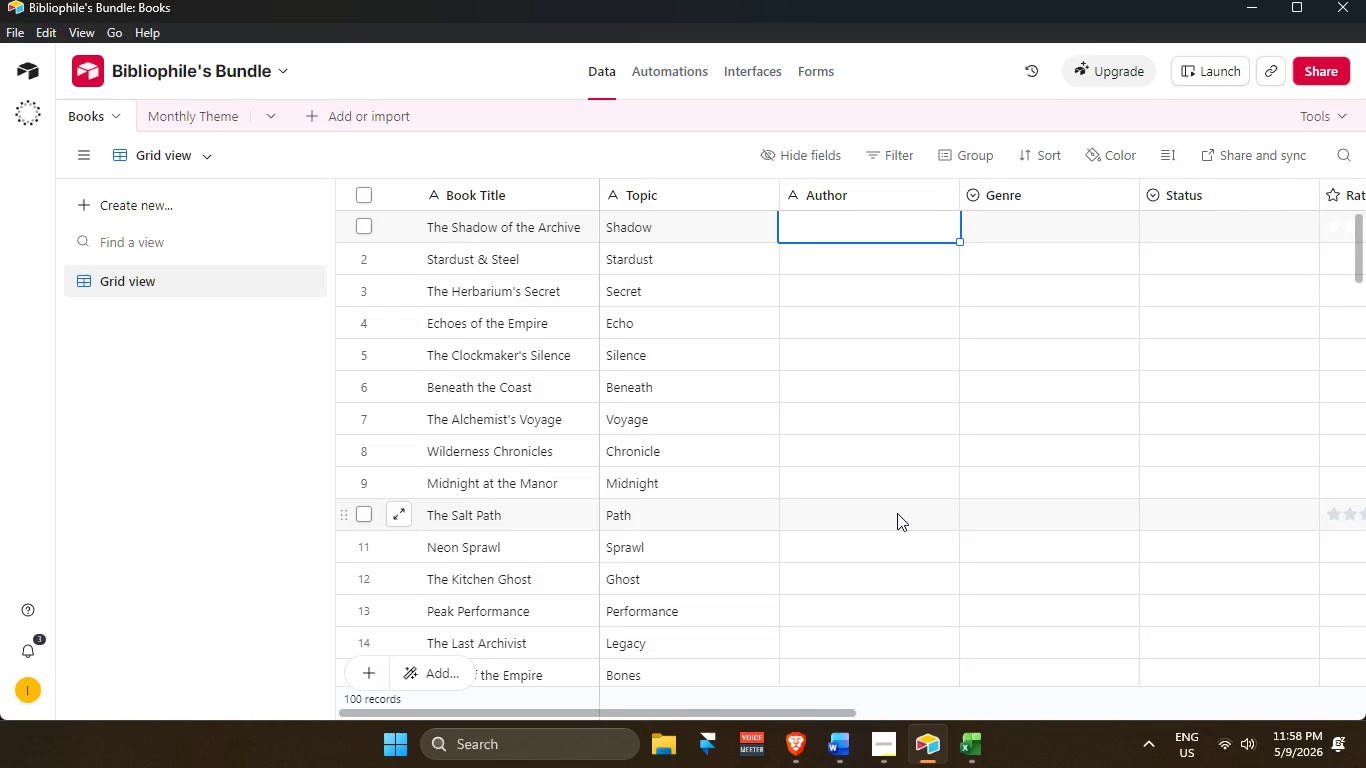 
wait(9.03)
 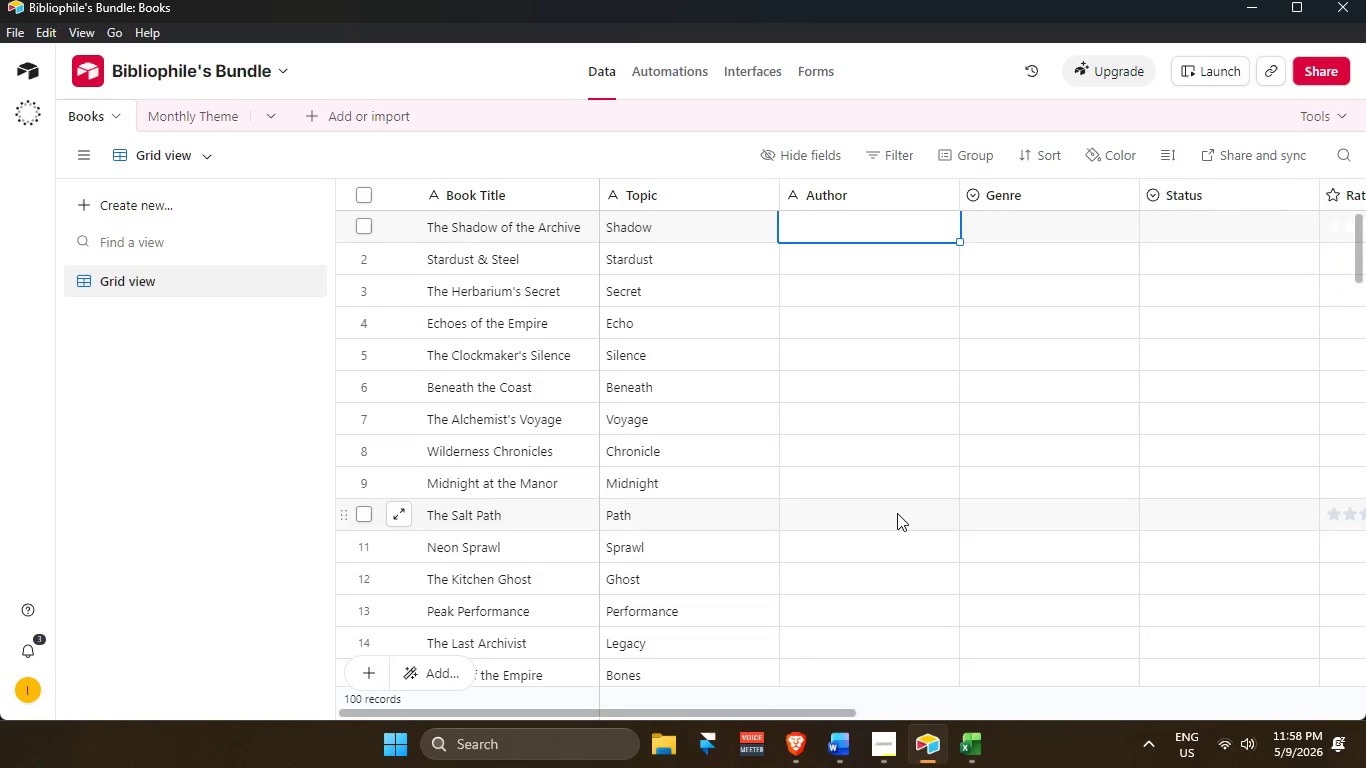 
scroll: coordinate [724, 342], scroll_direction: up, amount: 4.0
 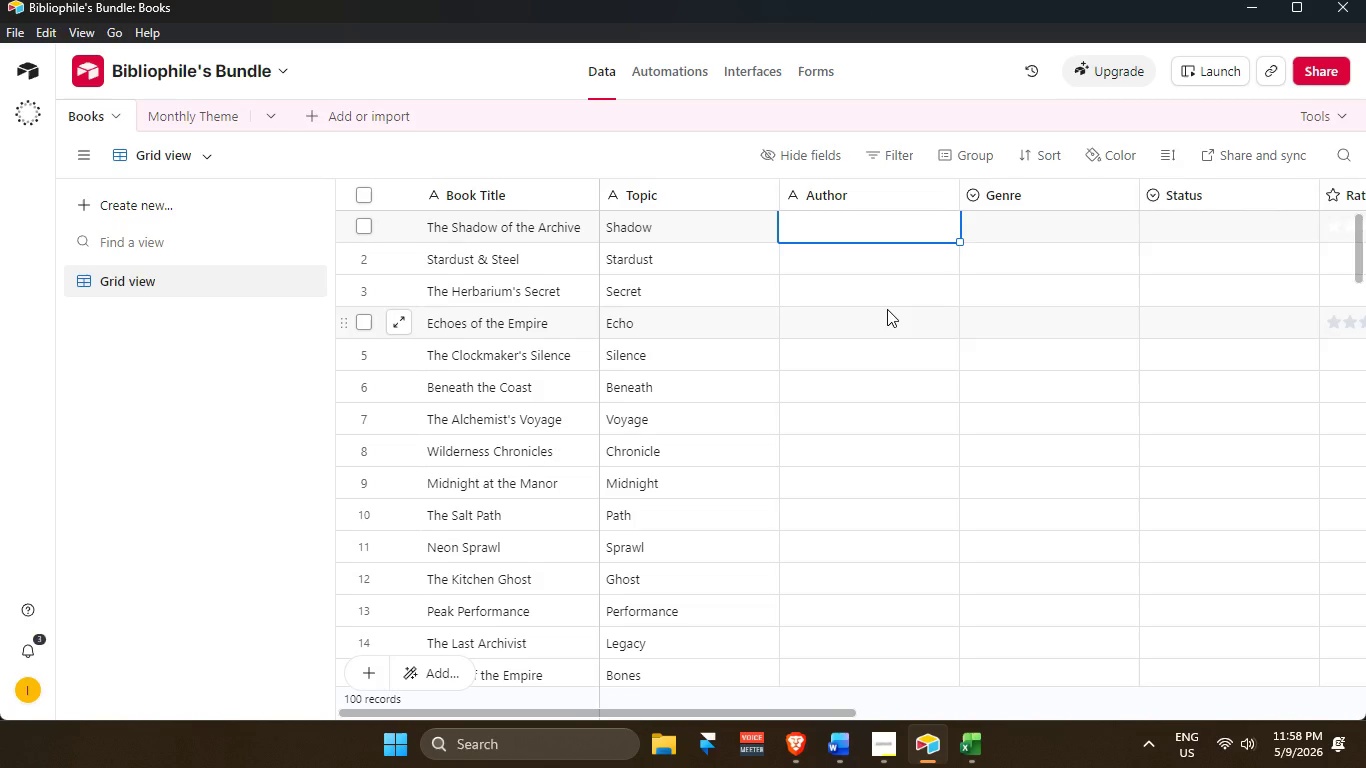 
wait(7.34)
 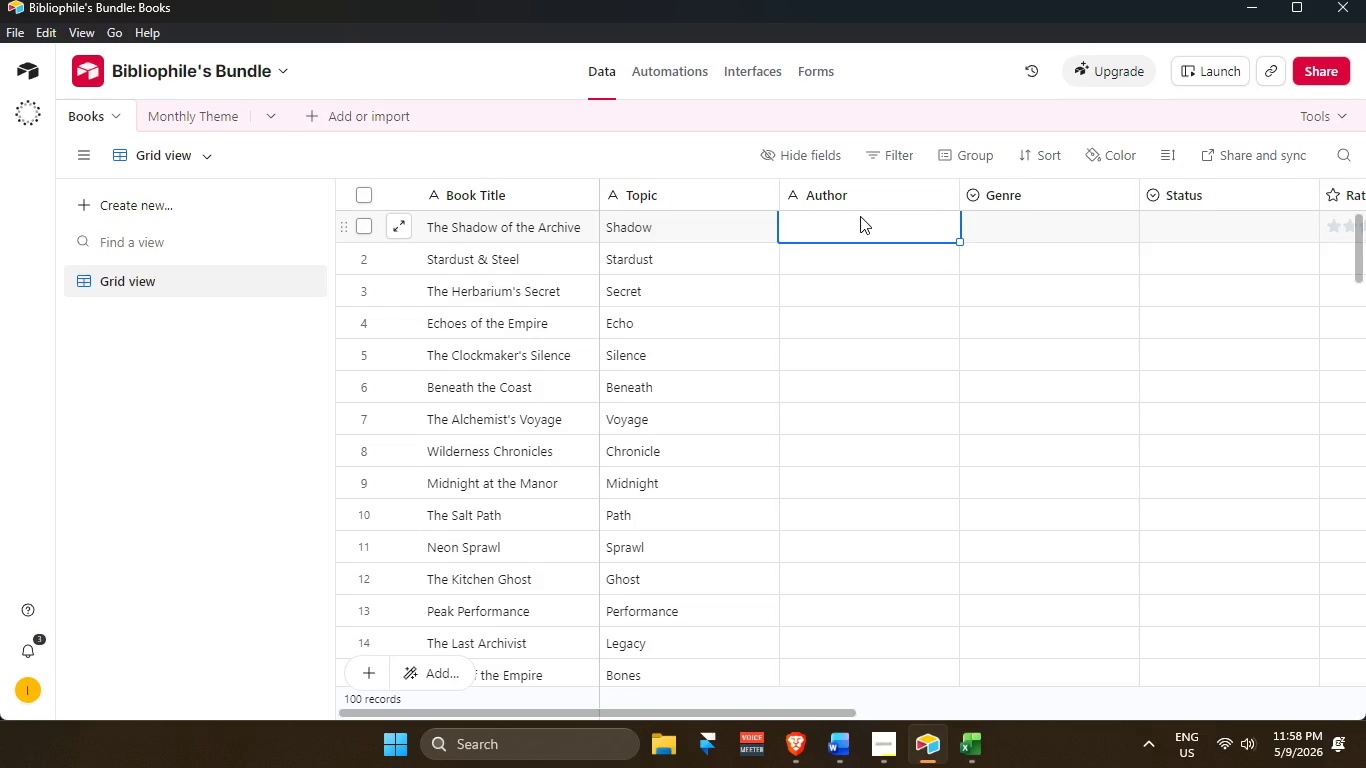 
left_click([979, 740])
 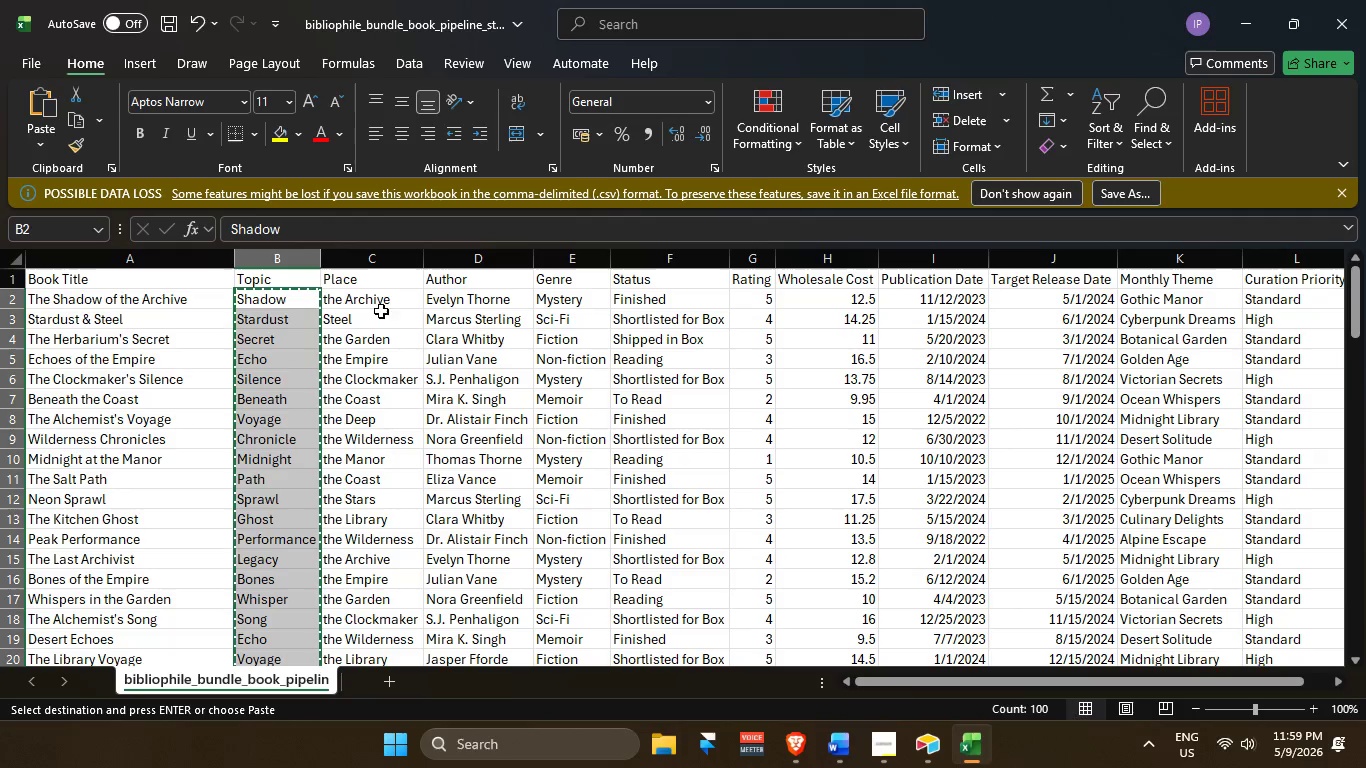 
scroll: coordinate [369, 315], scroll_direction: up, amount: 3.0
 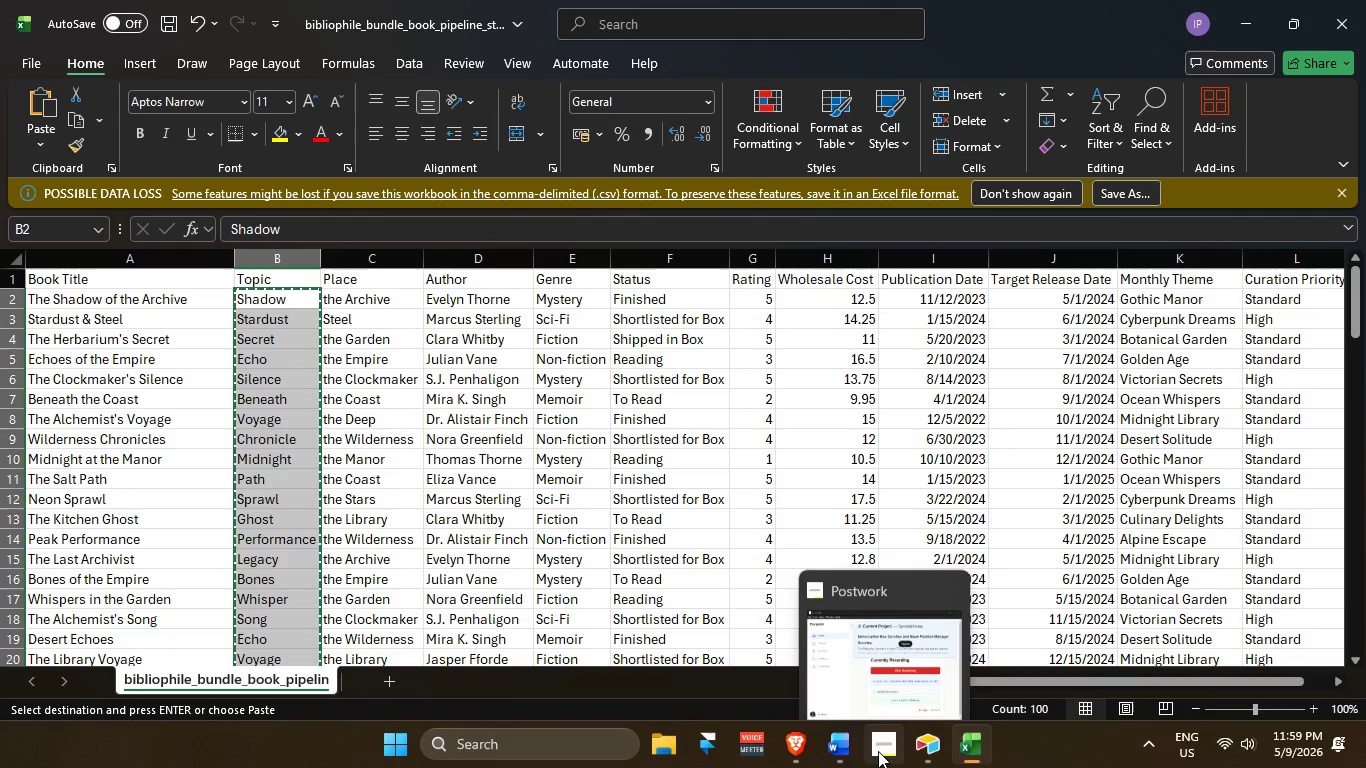 
left_click([932, 737])
 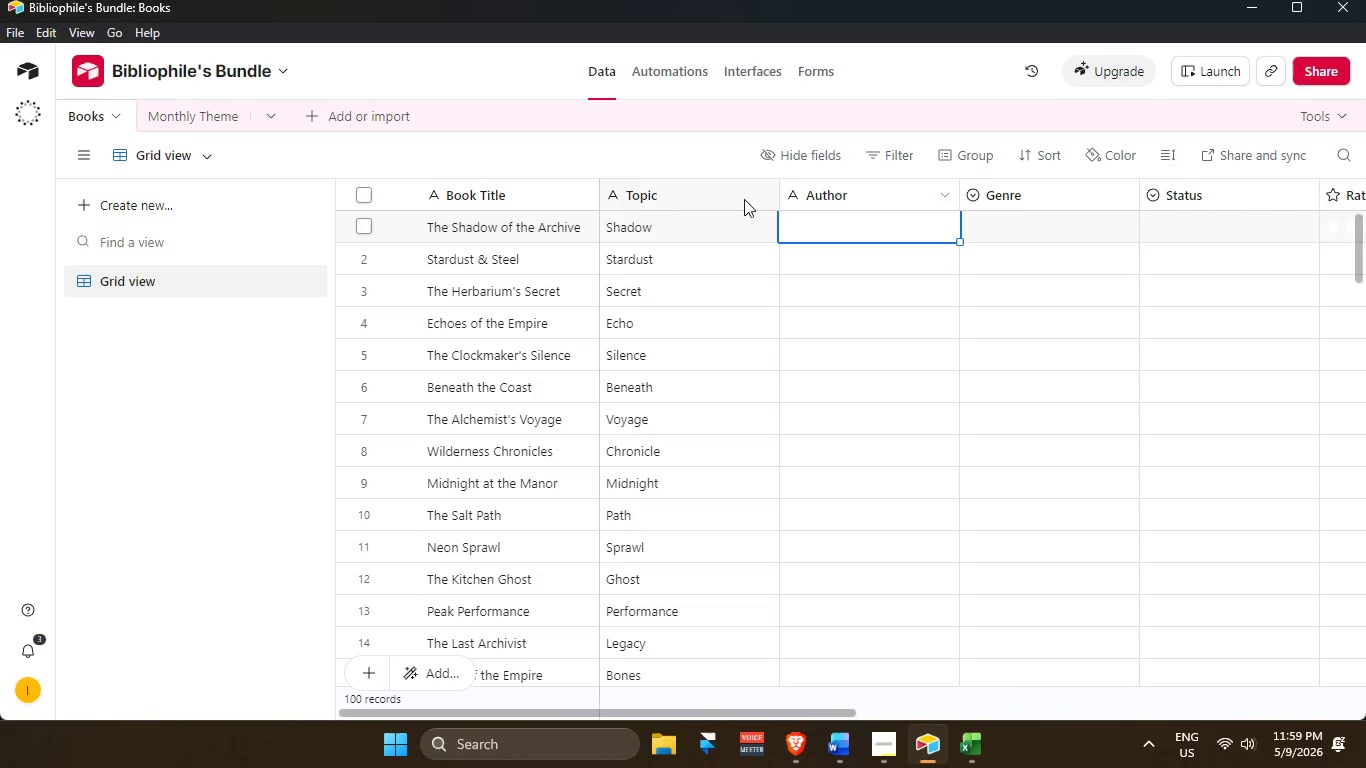 
right_click([737, 196])
 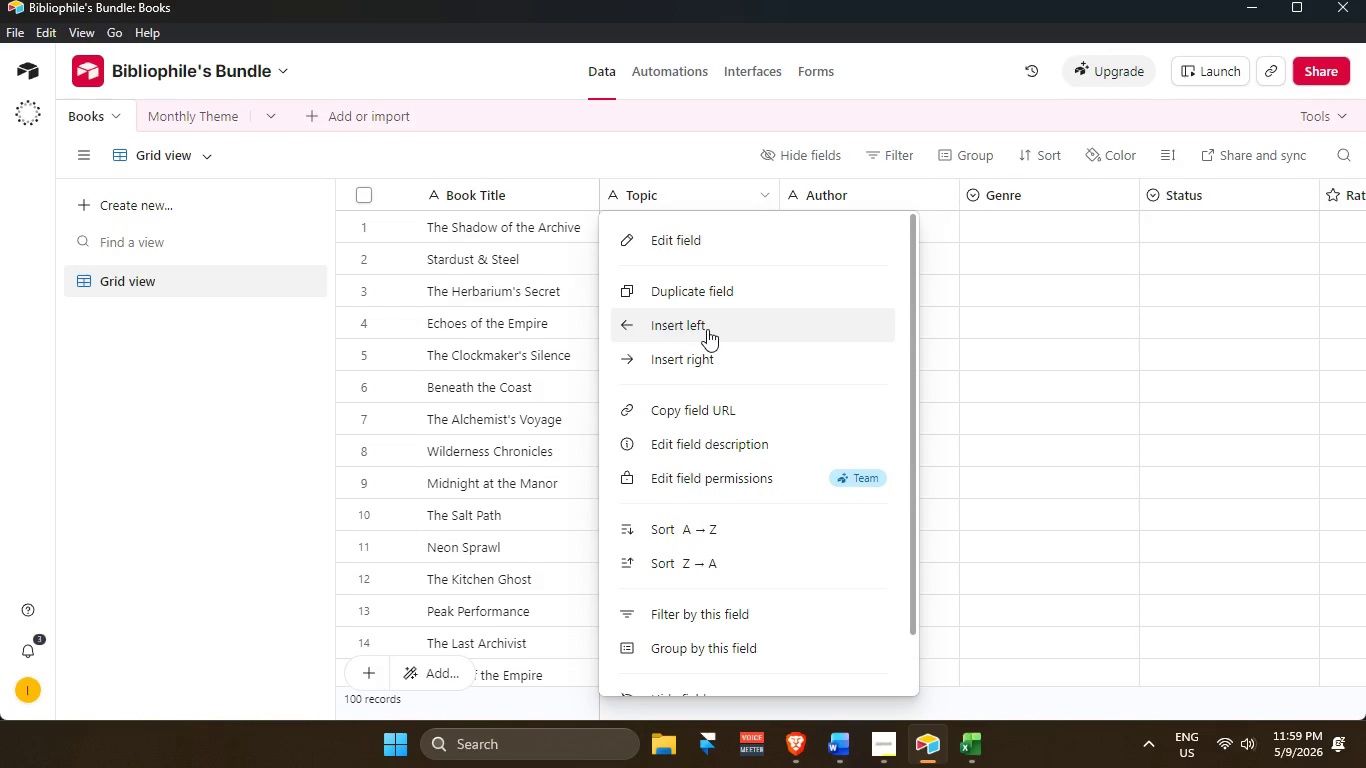 
left_click([706, 354])
 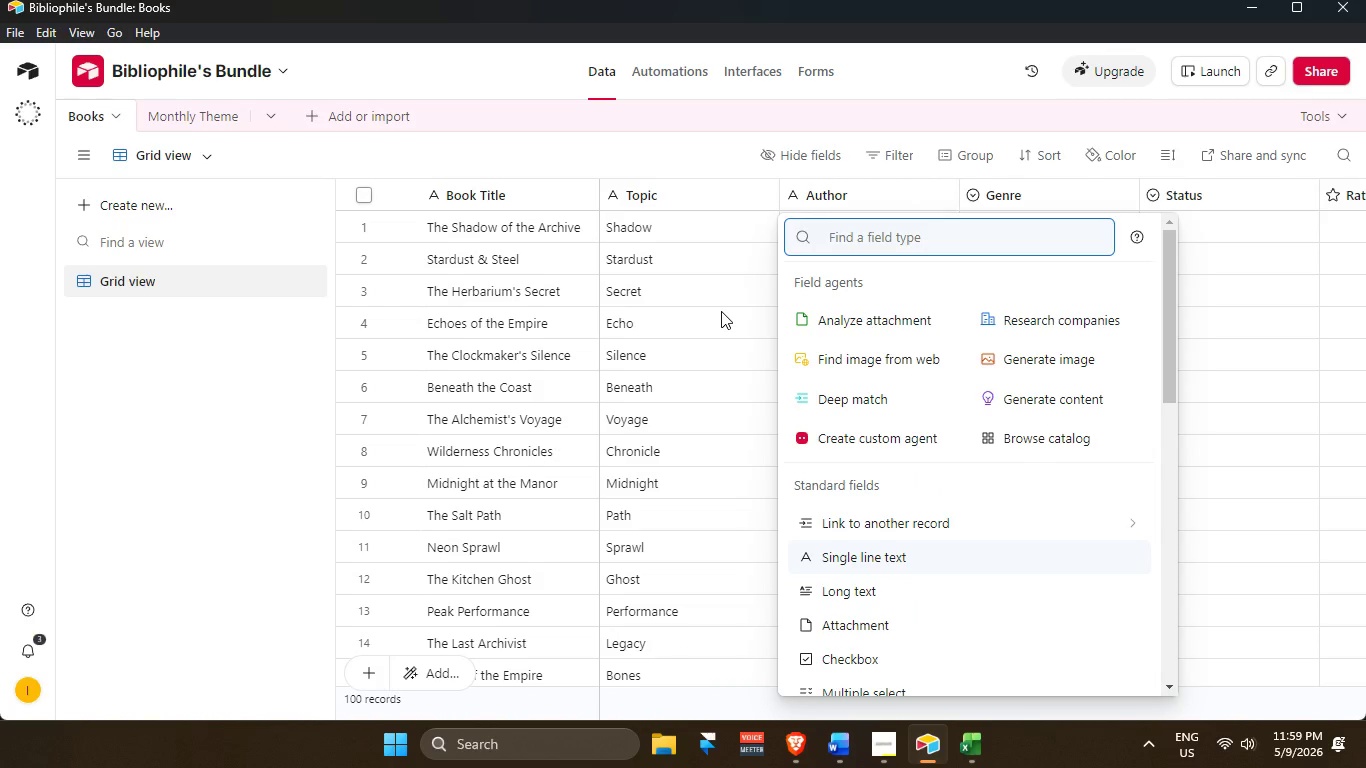 
type(sin)
 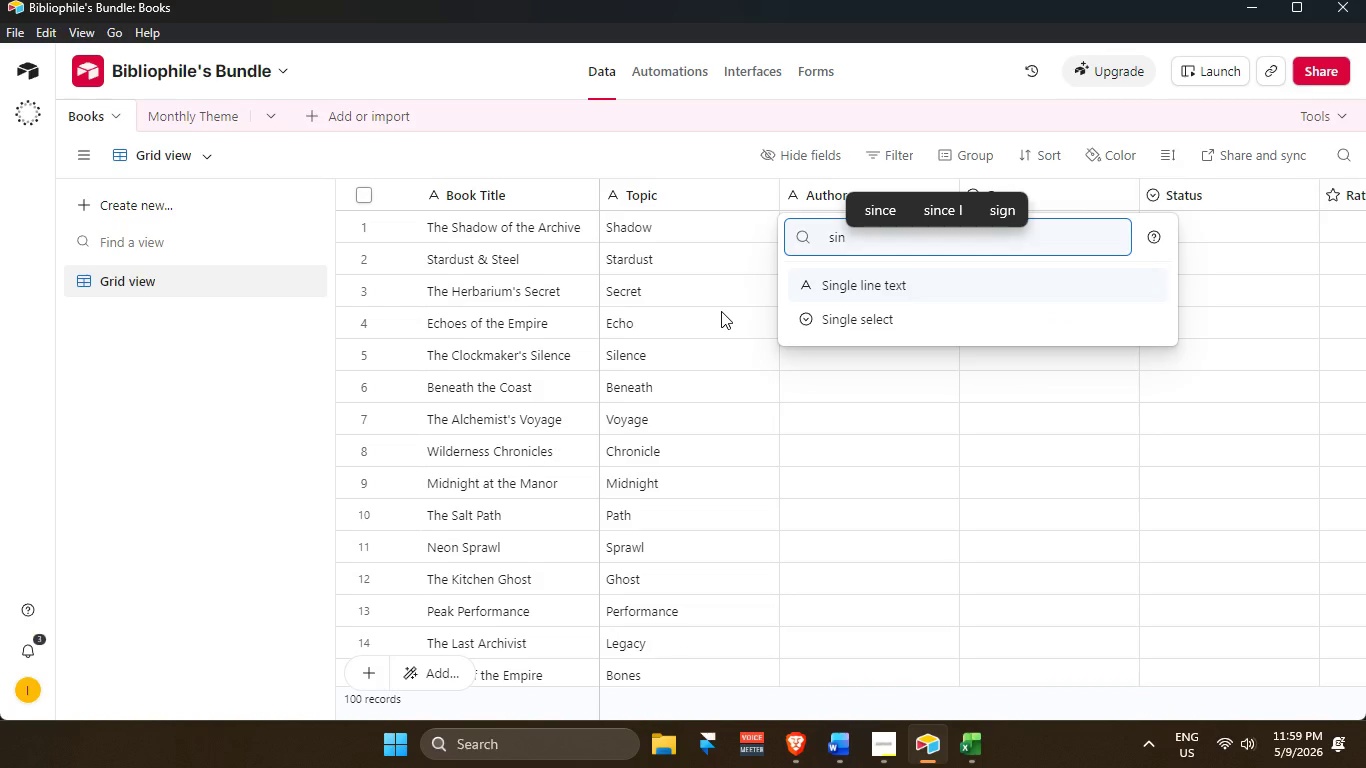 
key(Enter)
 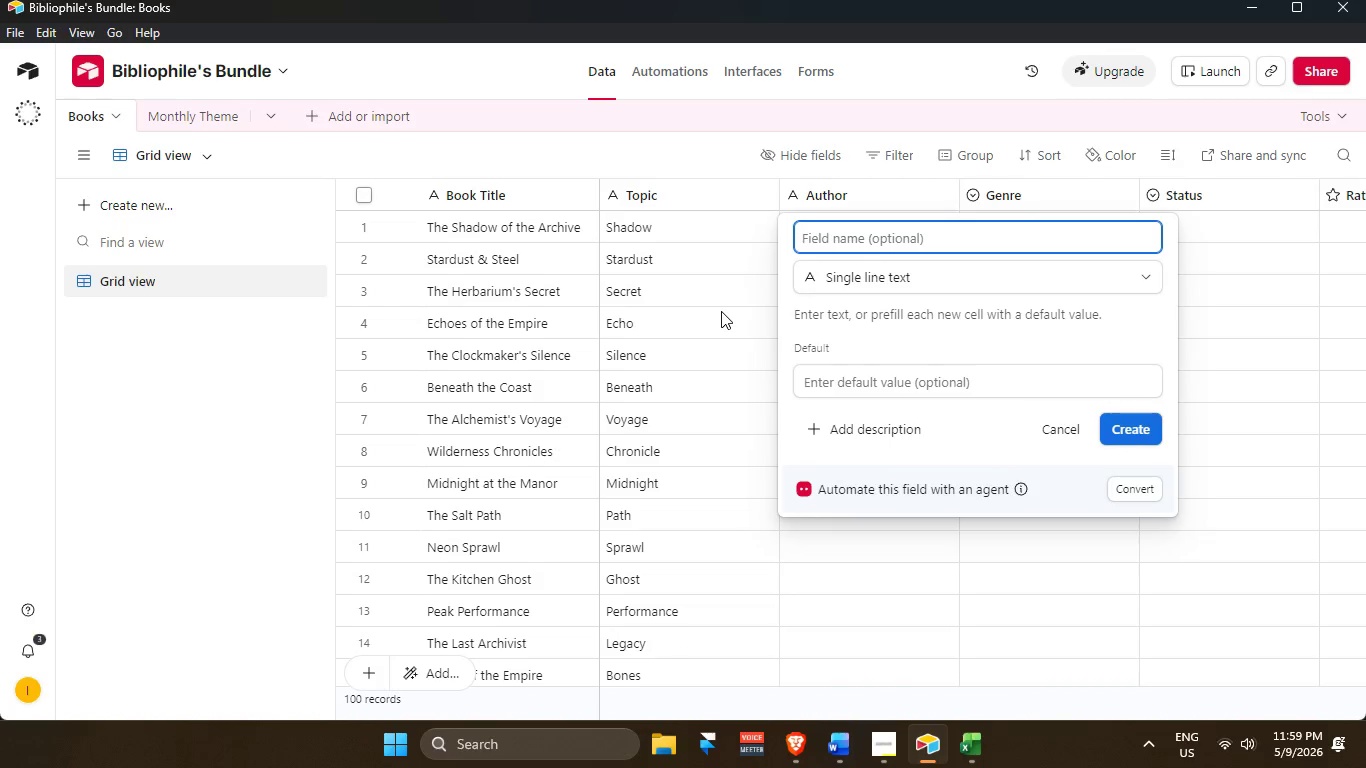 
type(Place)
 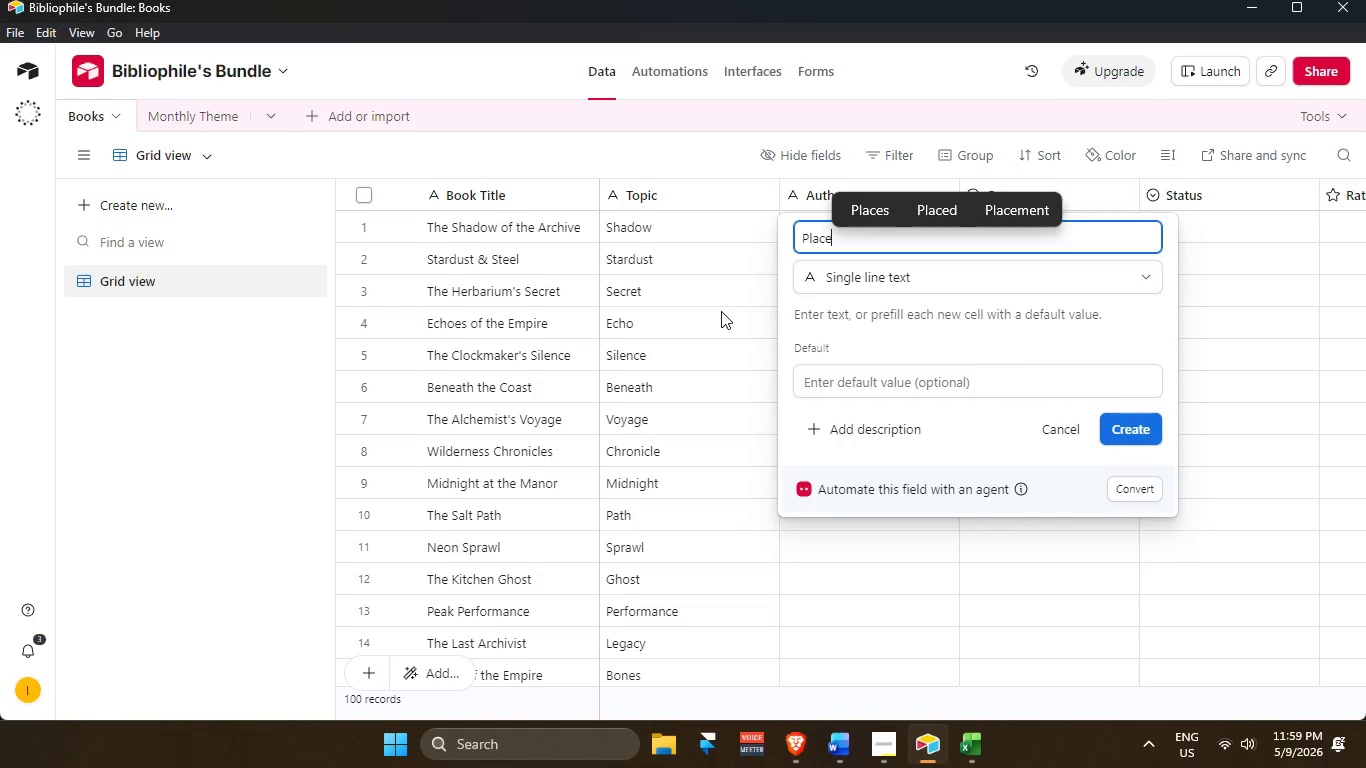 
key(Enter)
 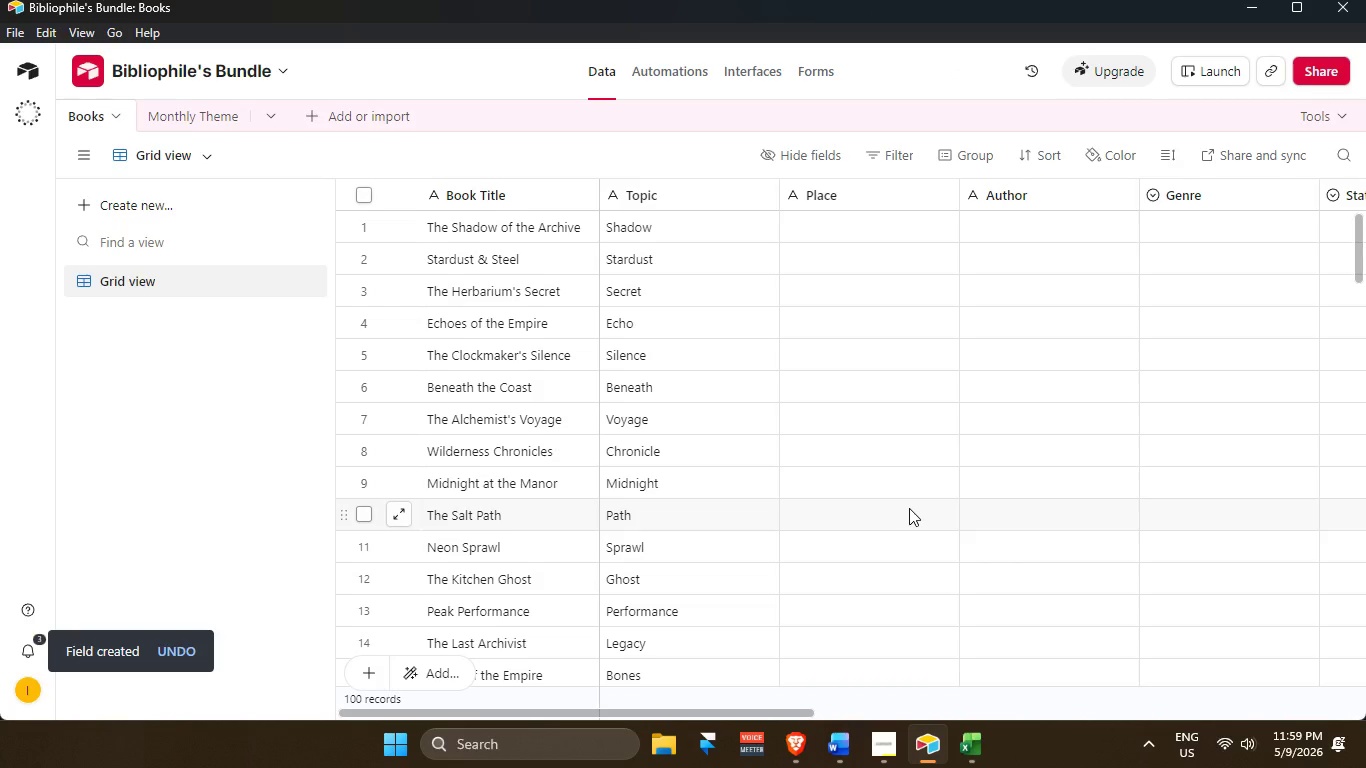 
wait(13.34)
 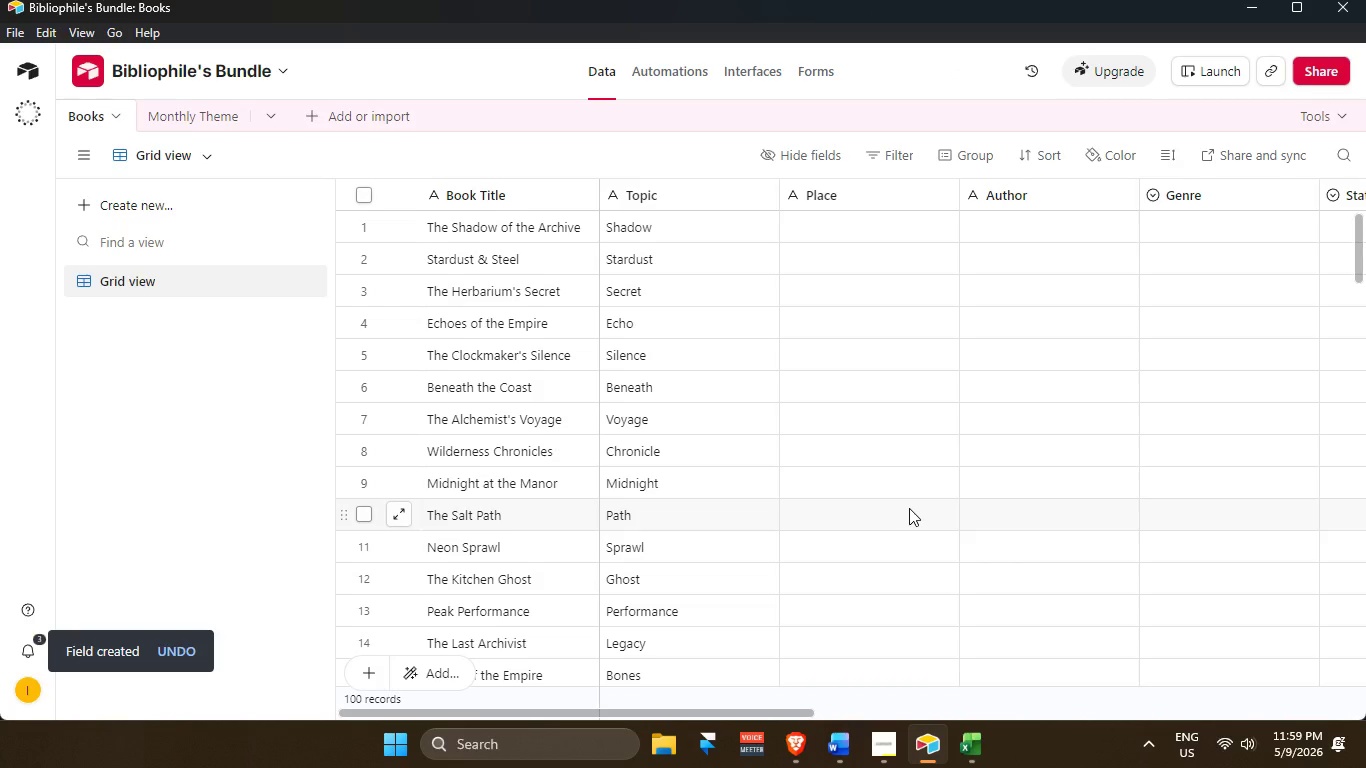 
left_click([870, 228])
 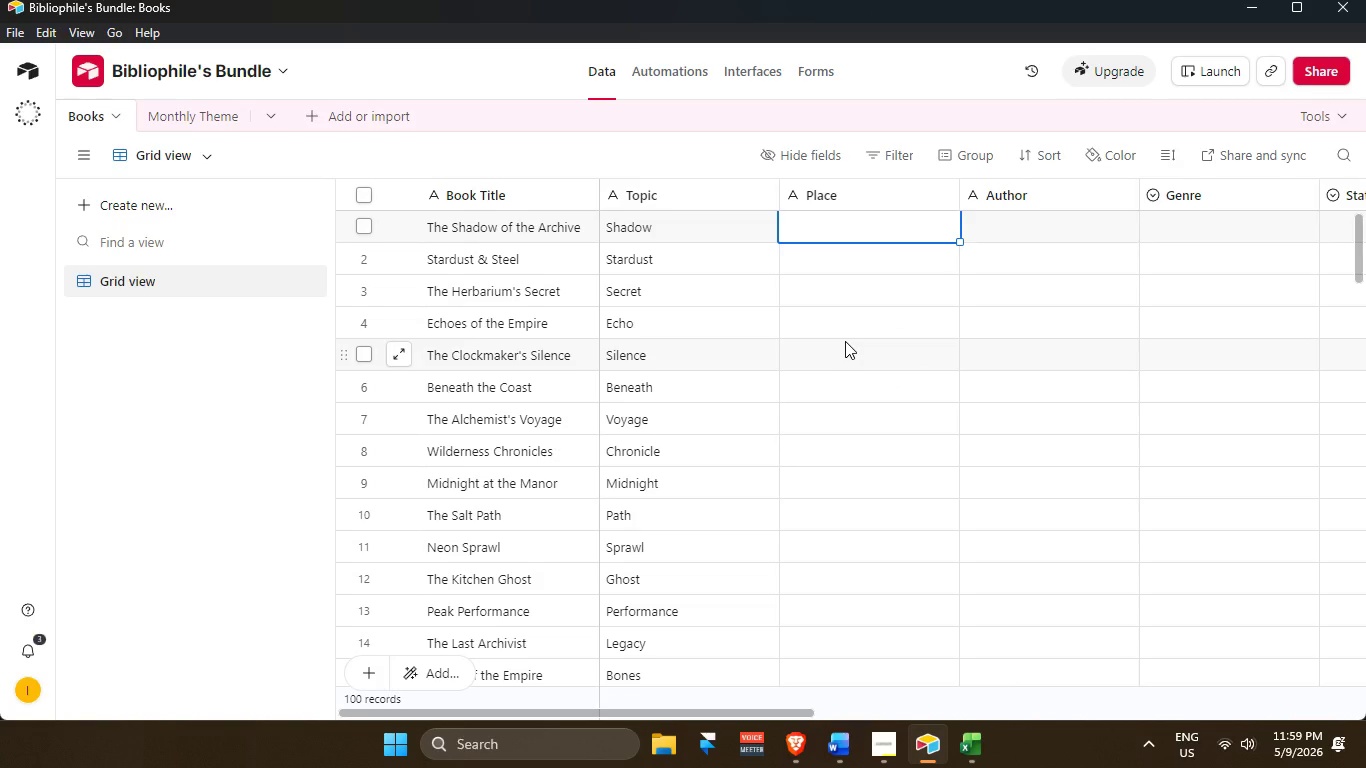 
wait(8.72)
 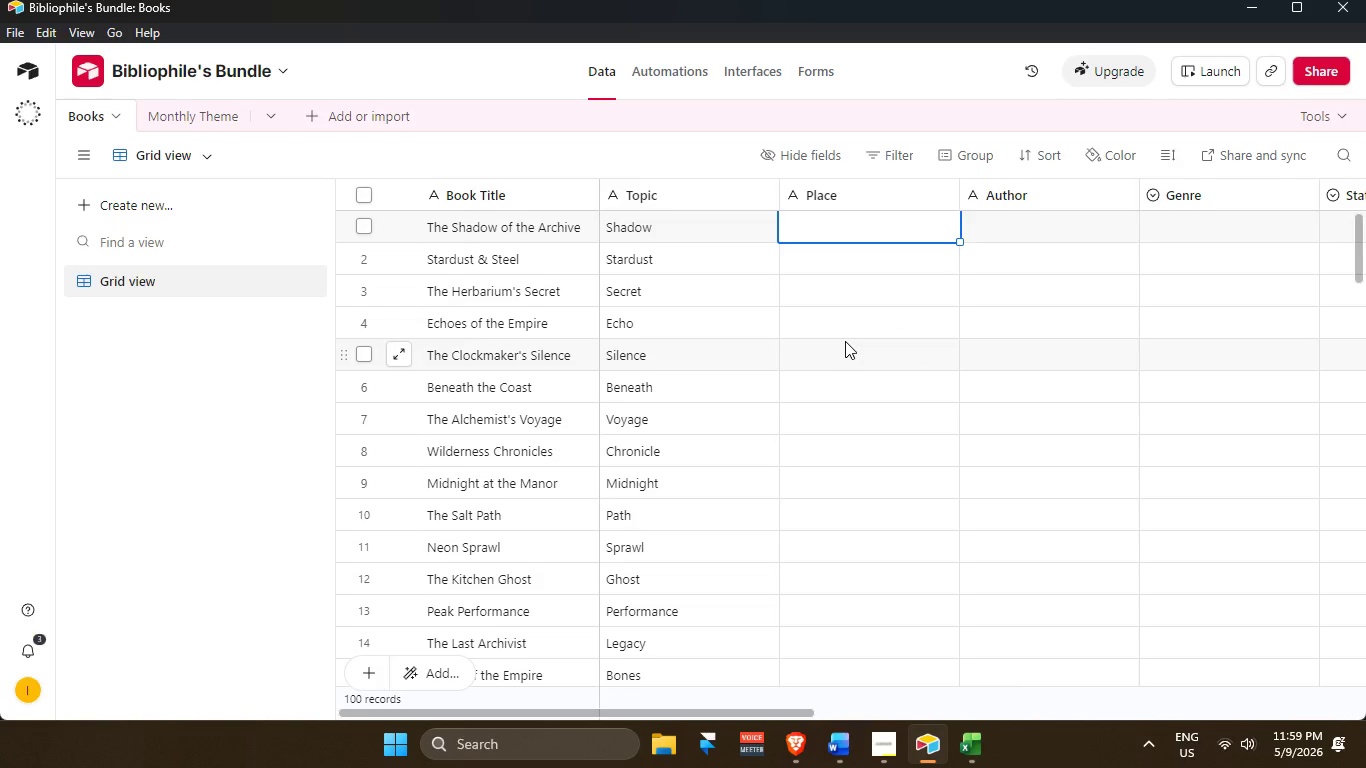 
scroll: coordinate [497, 485], scroll_direction: up, amount: 2.0
 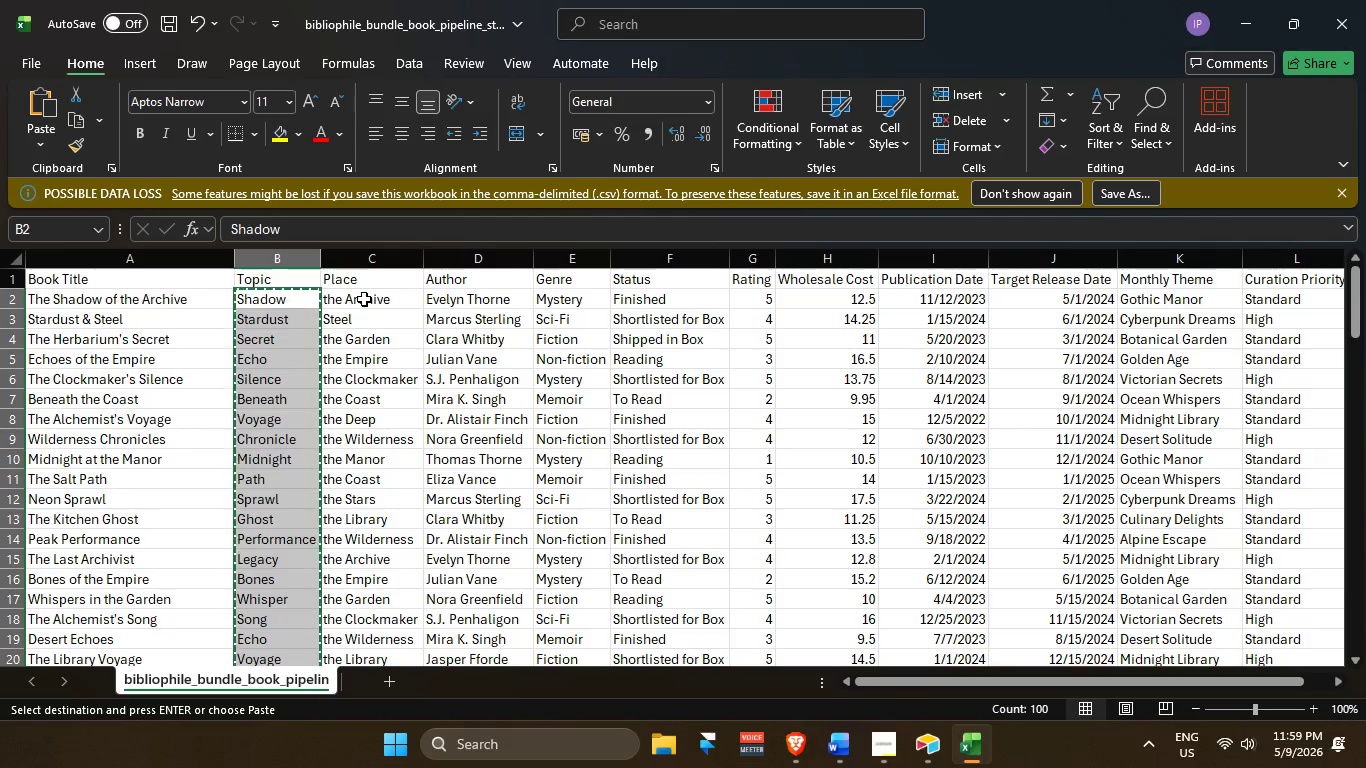 
left_click_drag(start_coordinate=[362, 293], to_coordinate=[382, 621])
 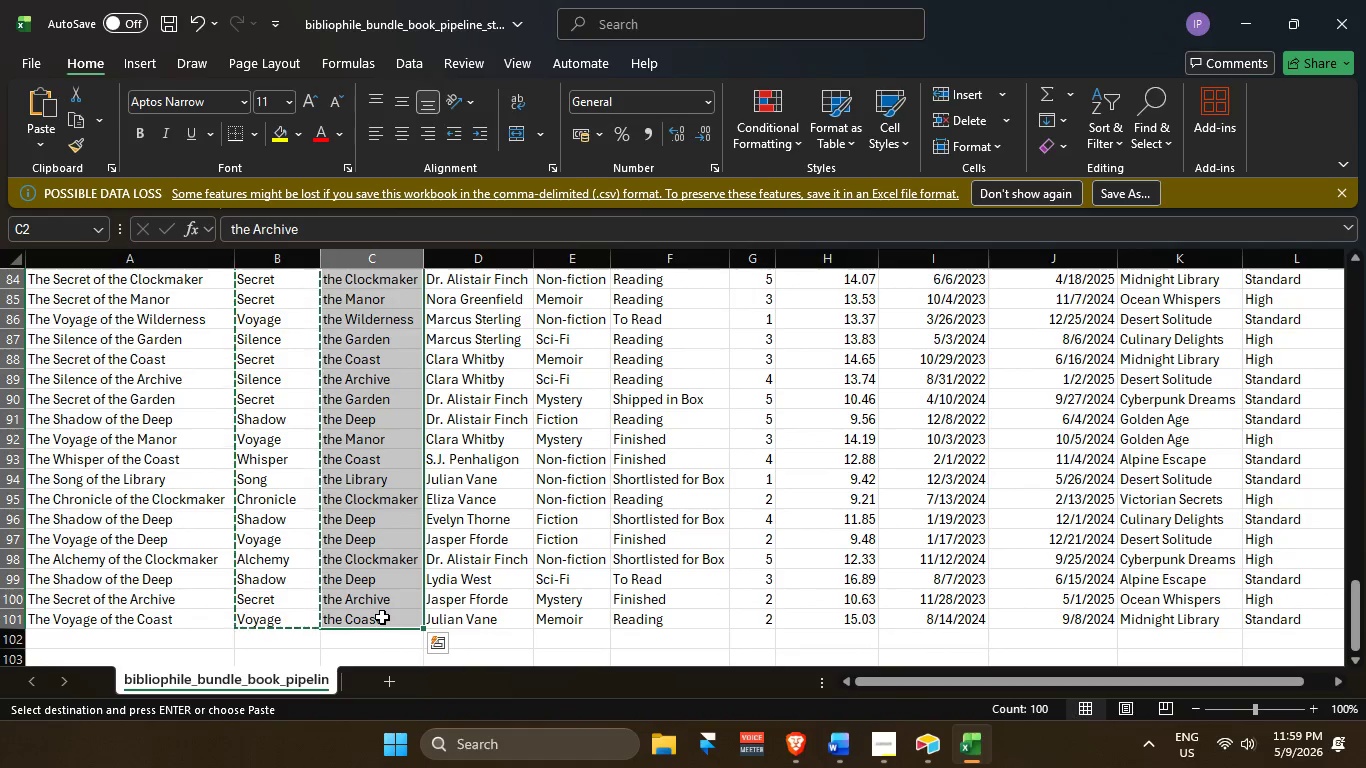 
key(Control+C)
 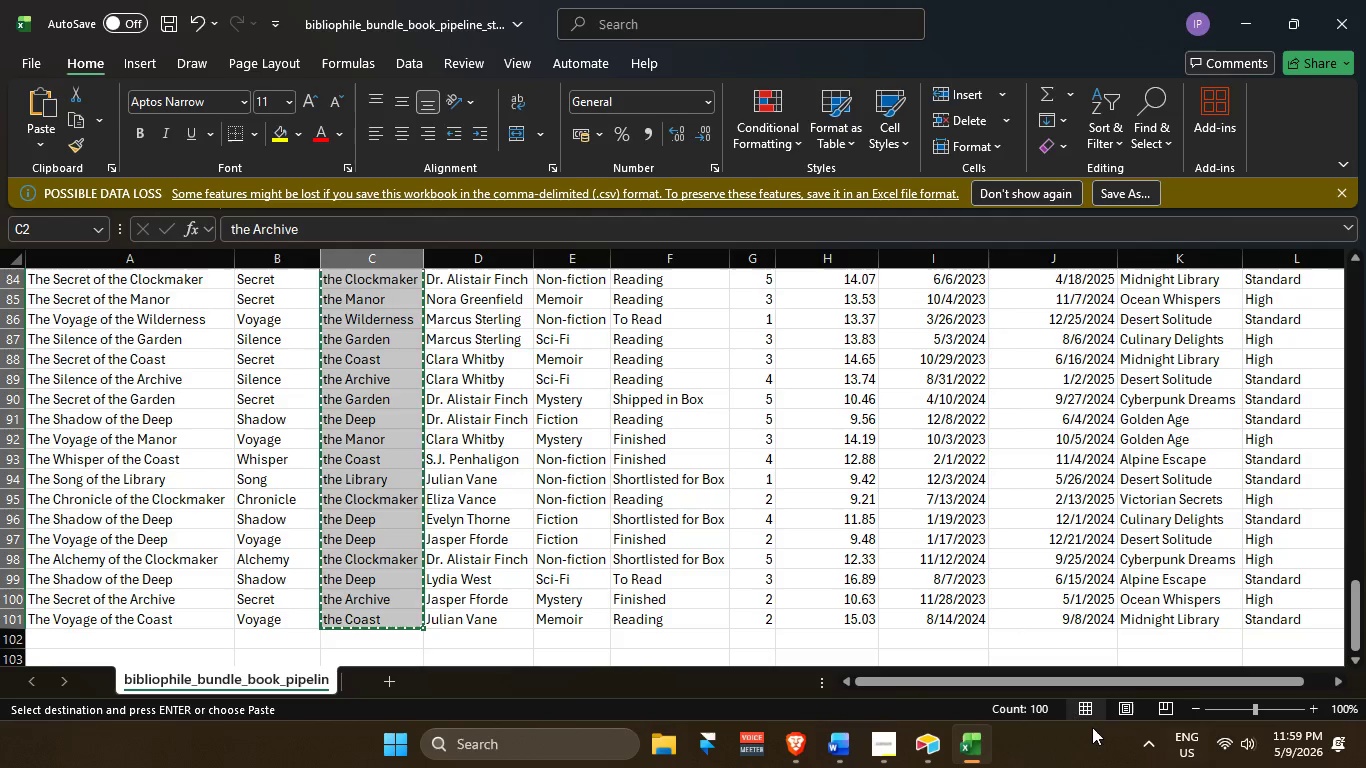 
left_click([937, 745])
 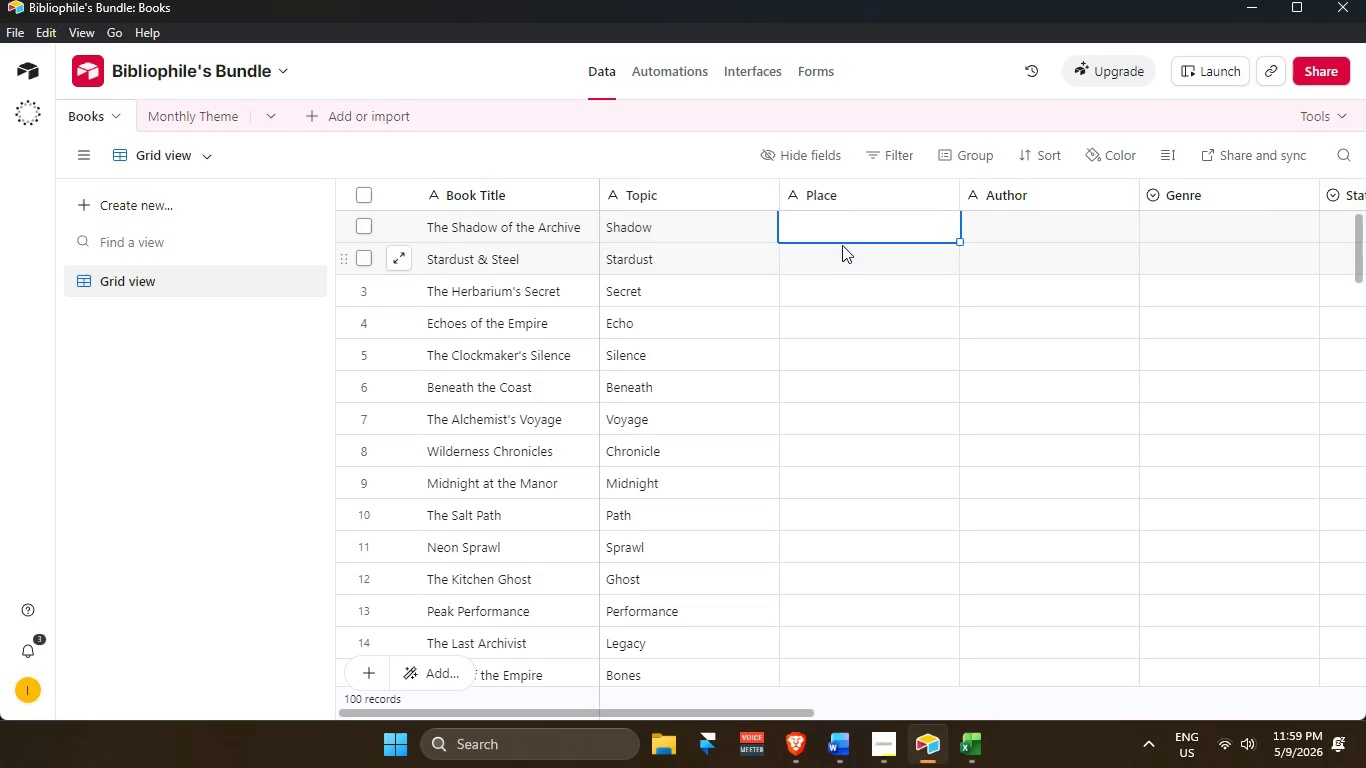 
left_click([846, 220])
 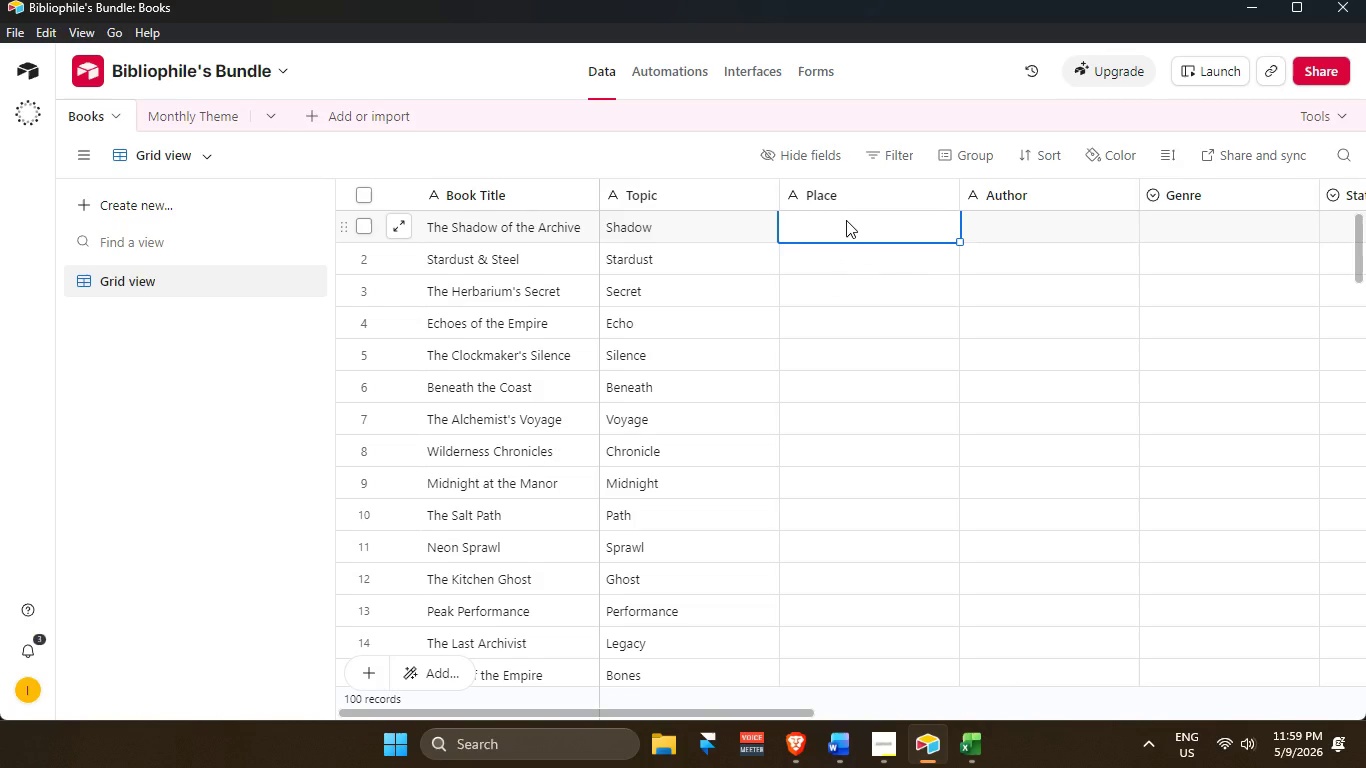 
key(Control+V)
 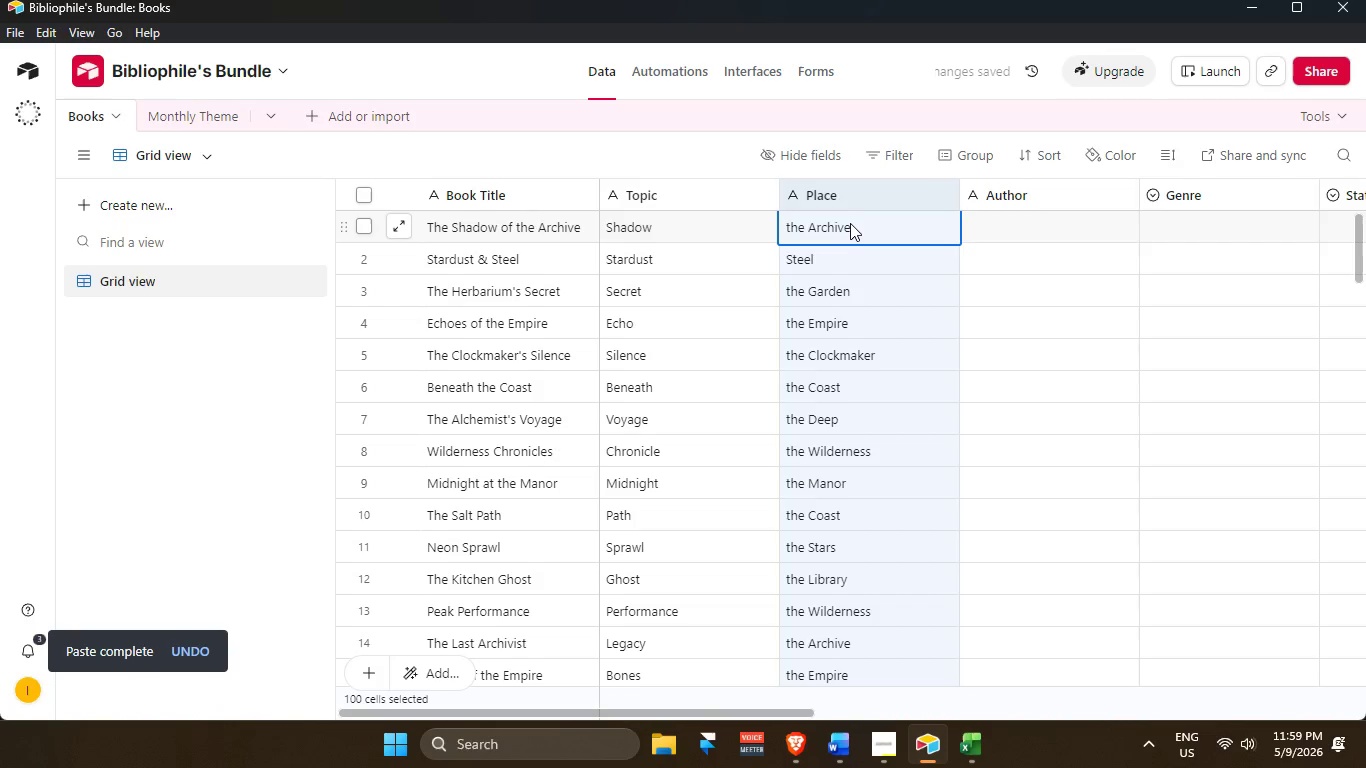 
scroll: coordinate [989, 240], scroll_direction: up, amount: 4.0
 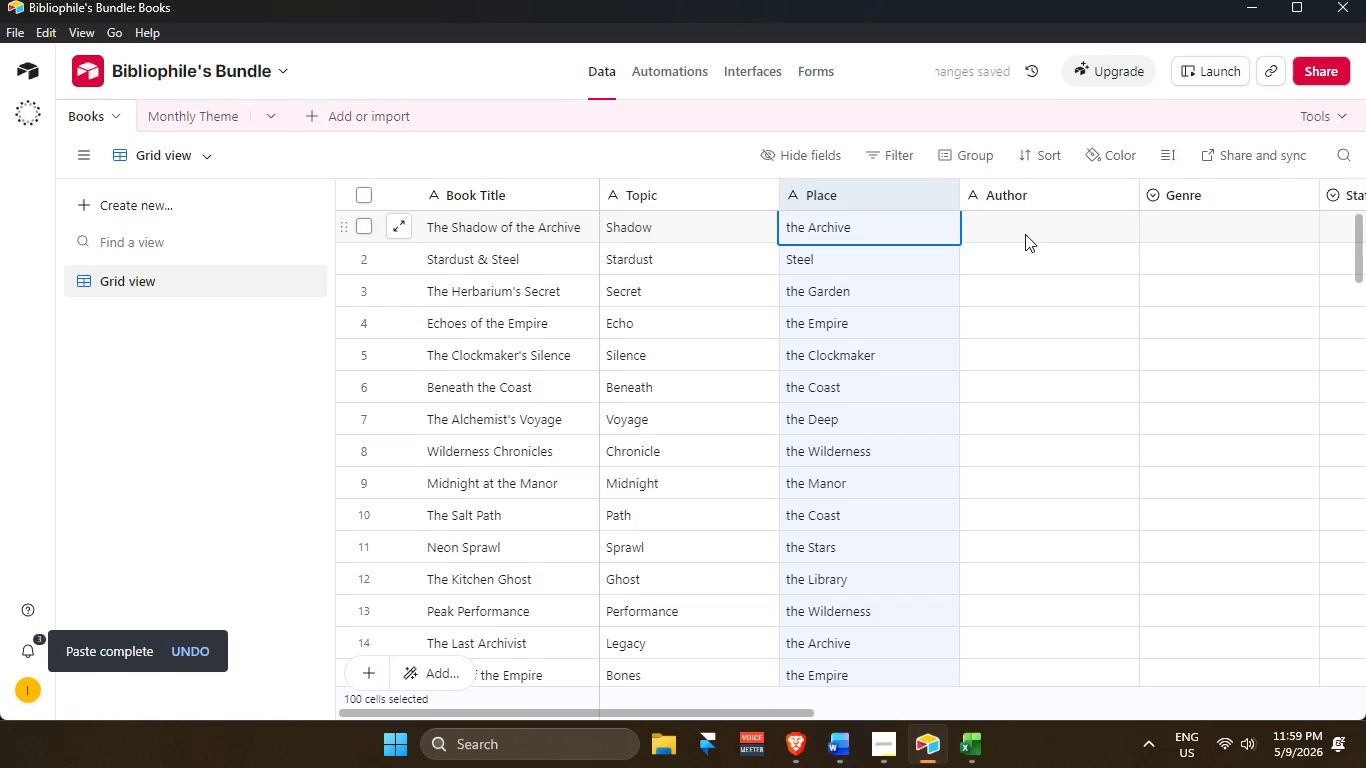 
left_click([1025, 233])
 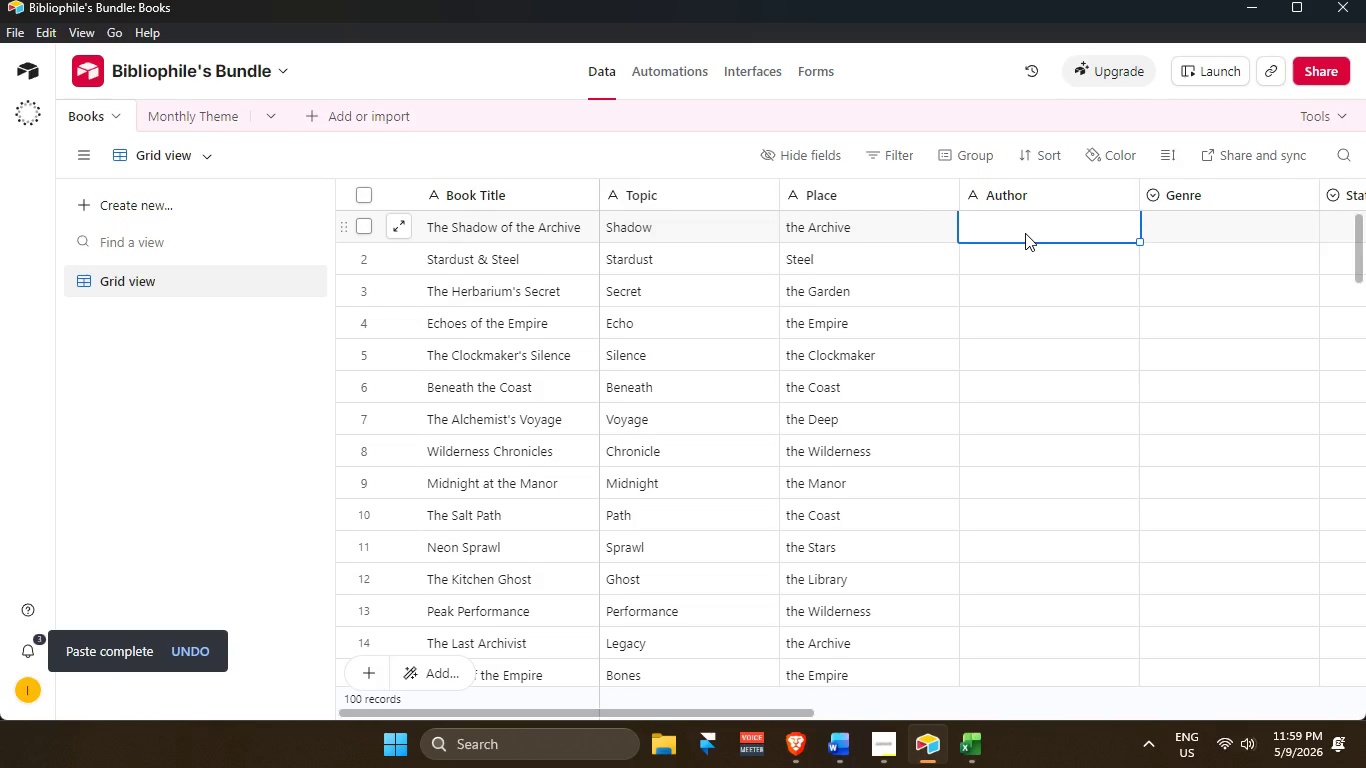 
wait(8.8)
 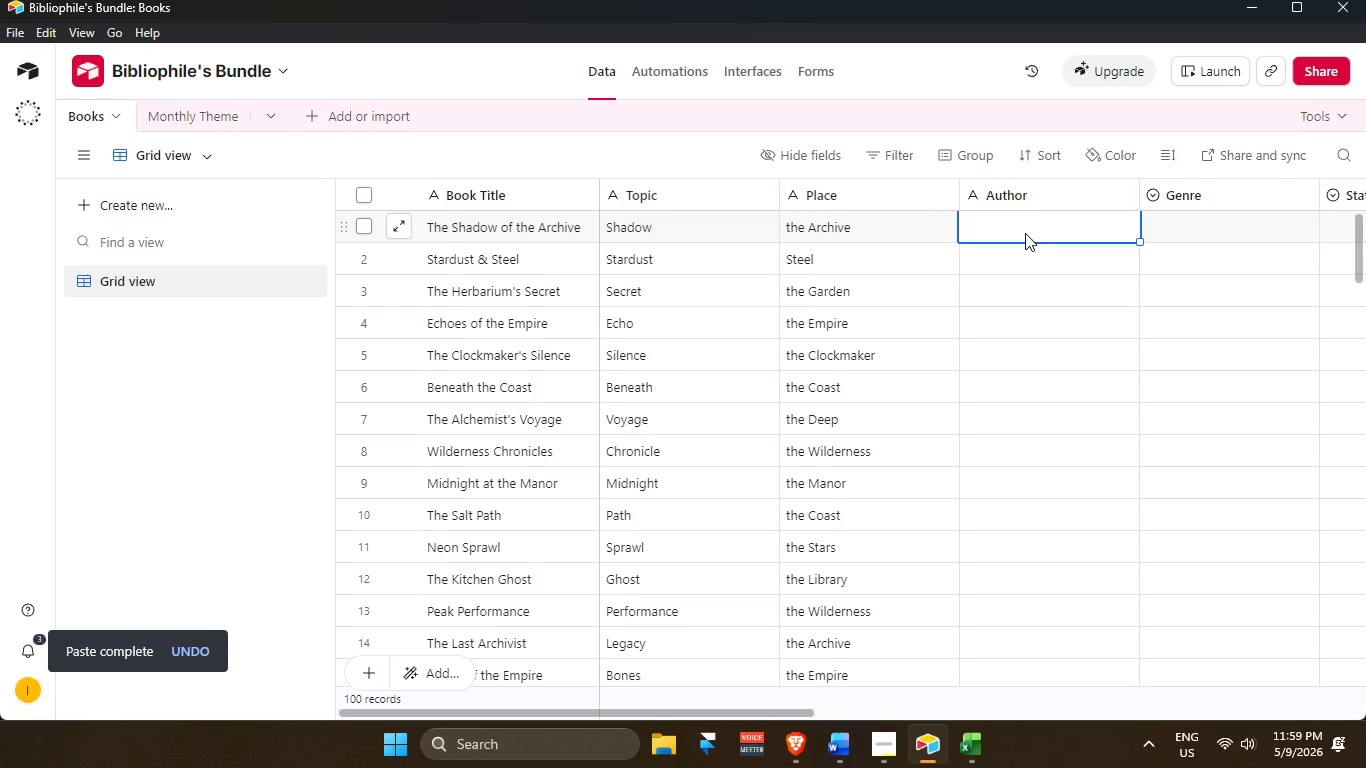 
double_click([793, 226])
 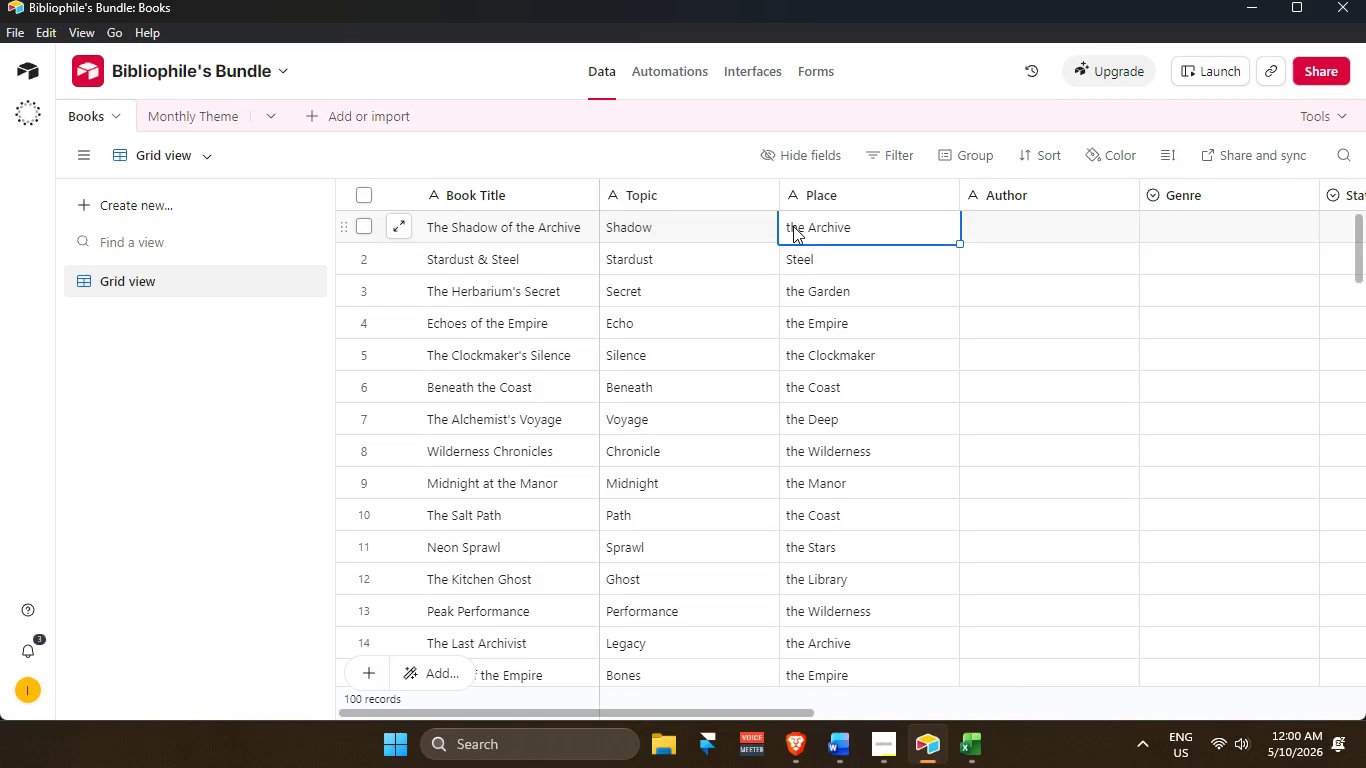 
triple_click([793, 226])
 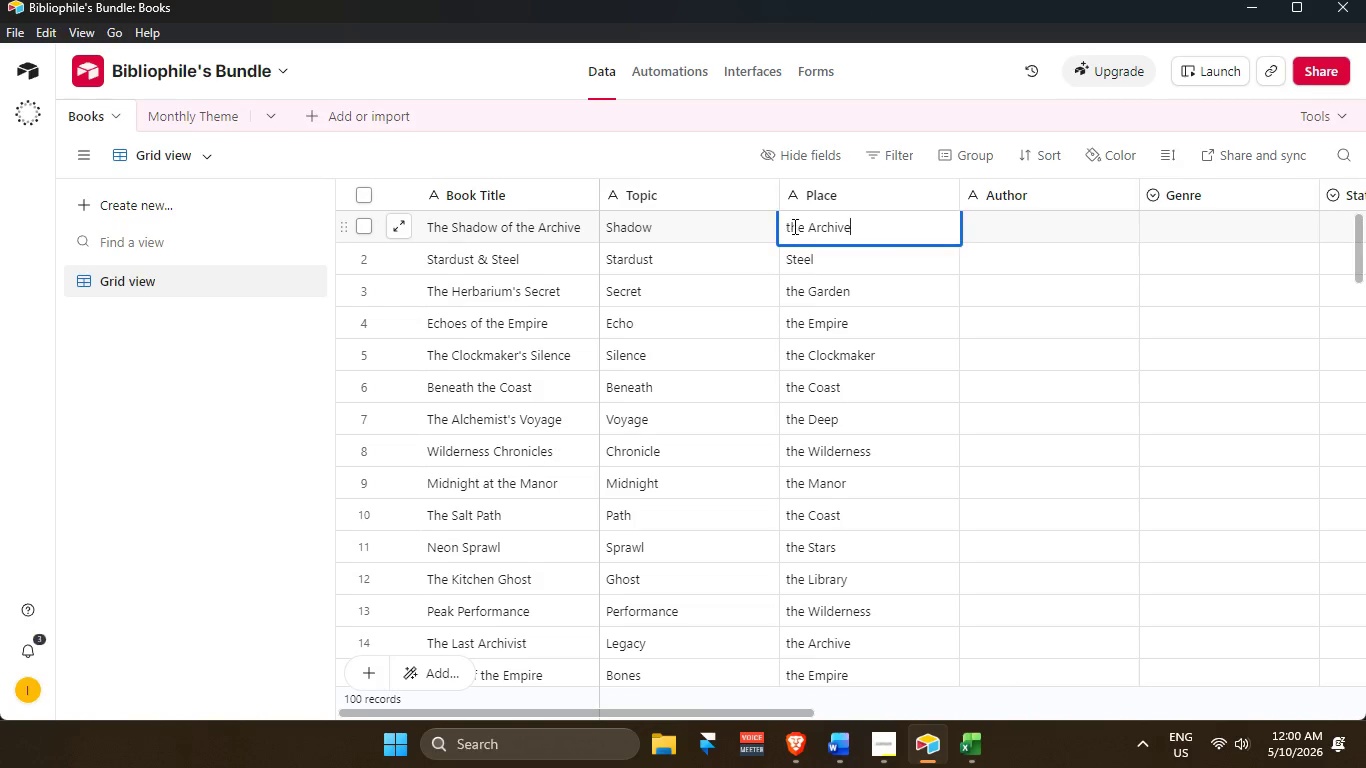 
triple_click([793, 226])
 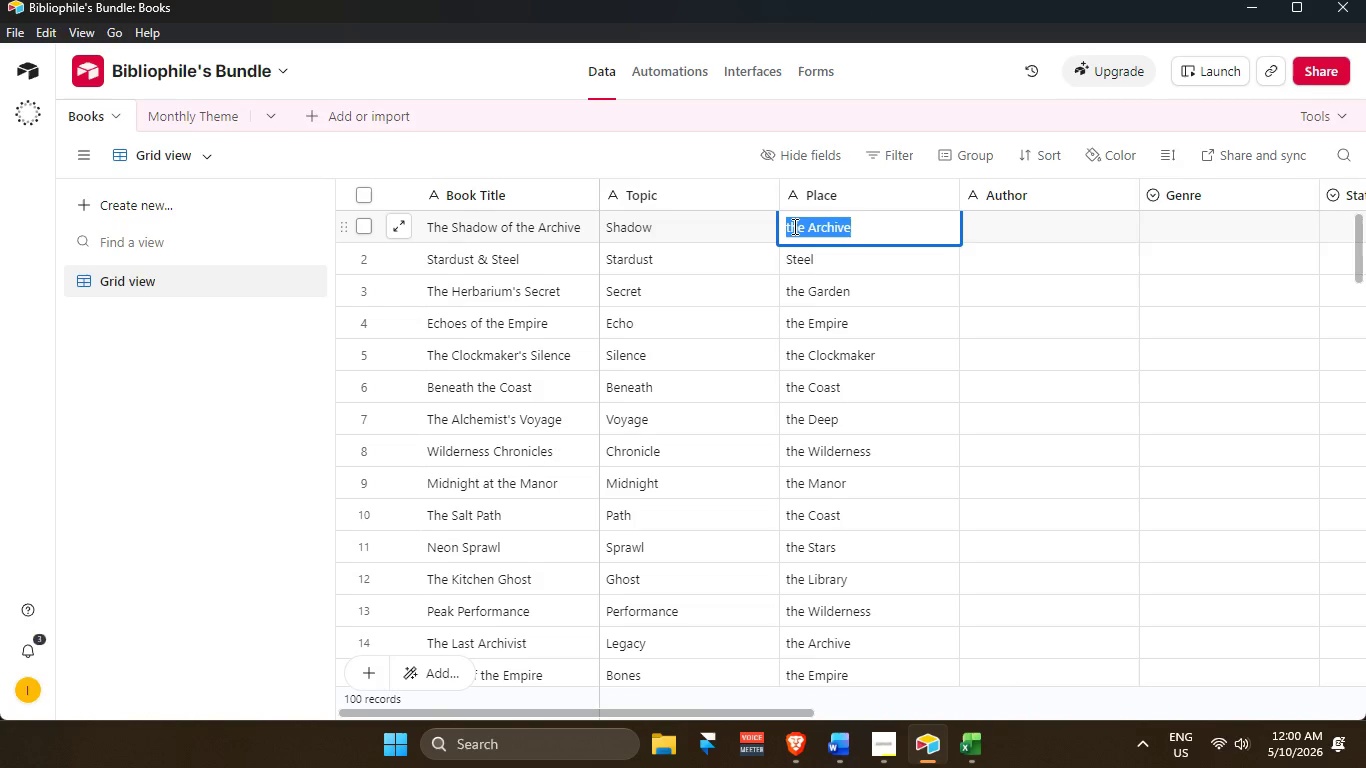 
left_click([793, 226])
 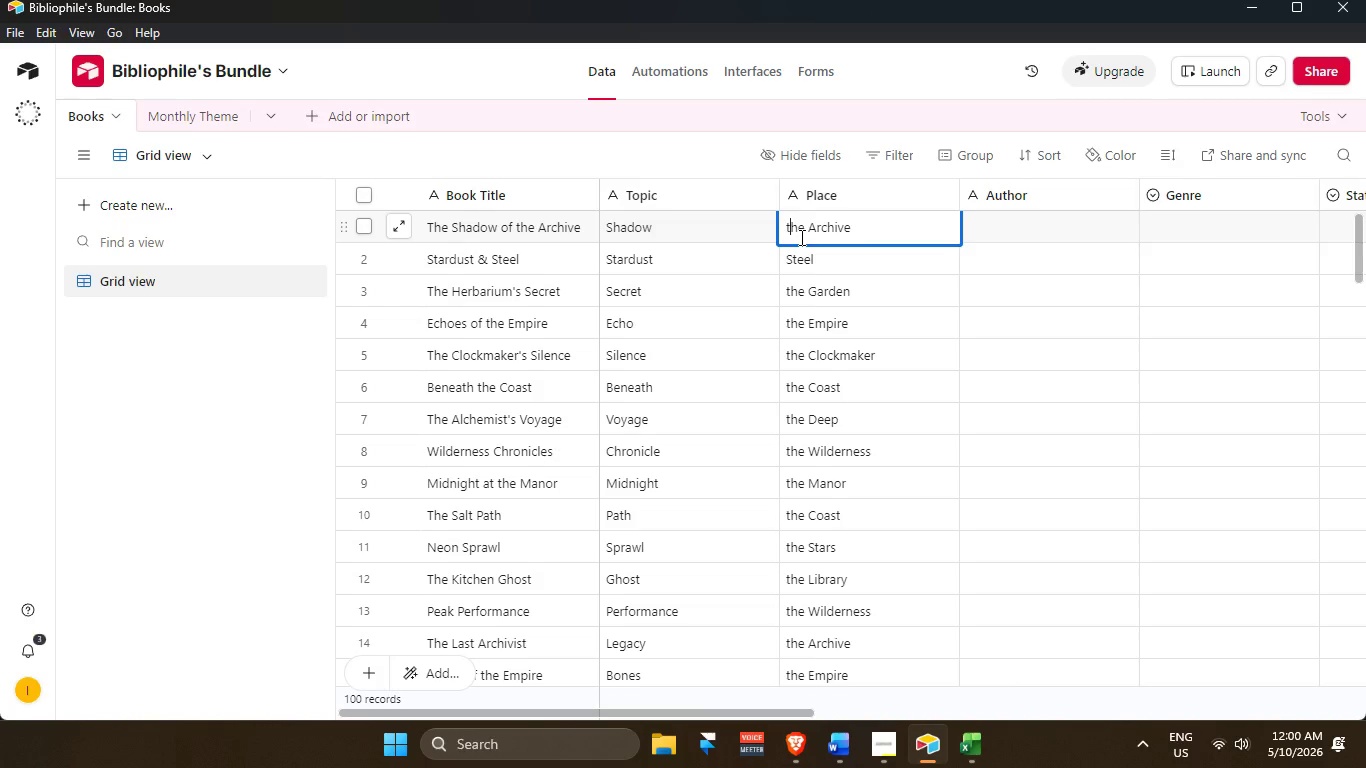 
wait(37.38)
 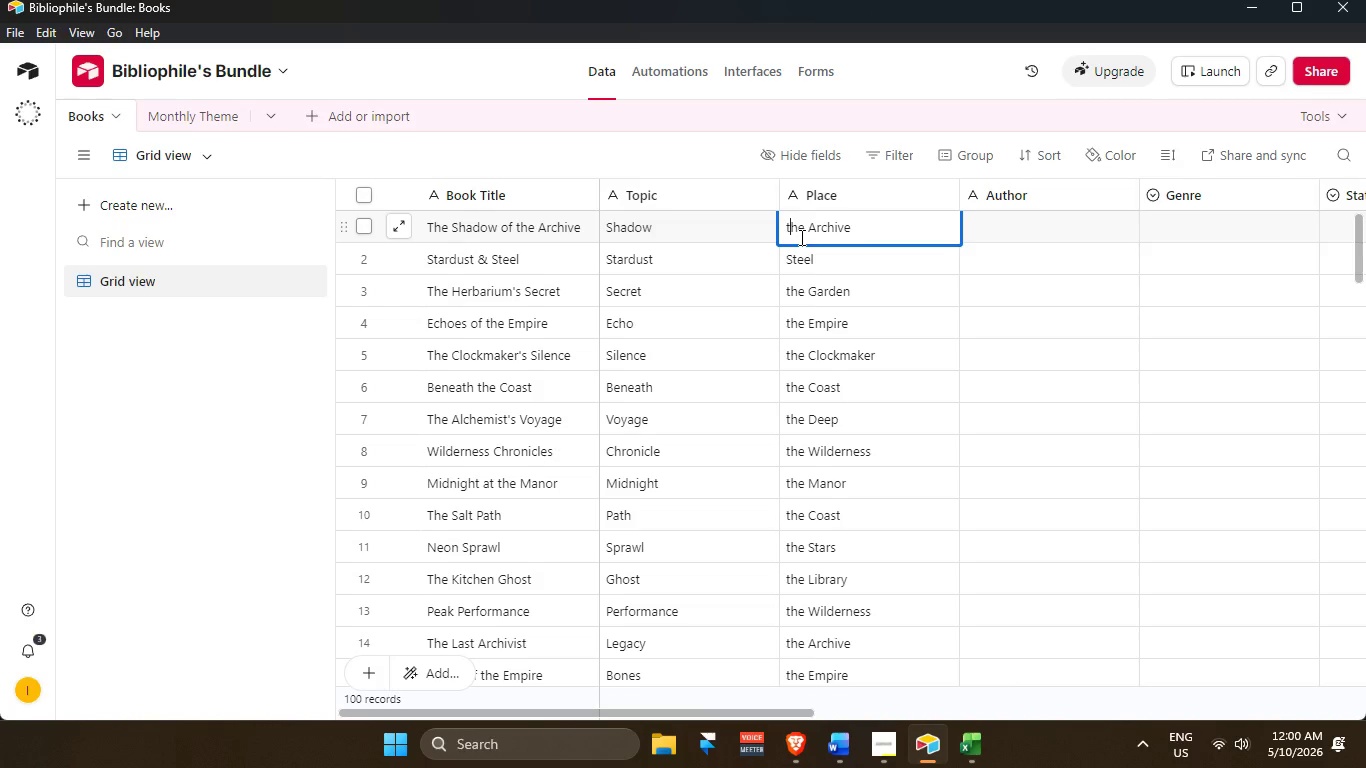 
left_click([1041, 217])
 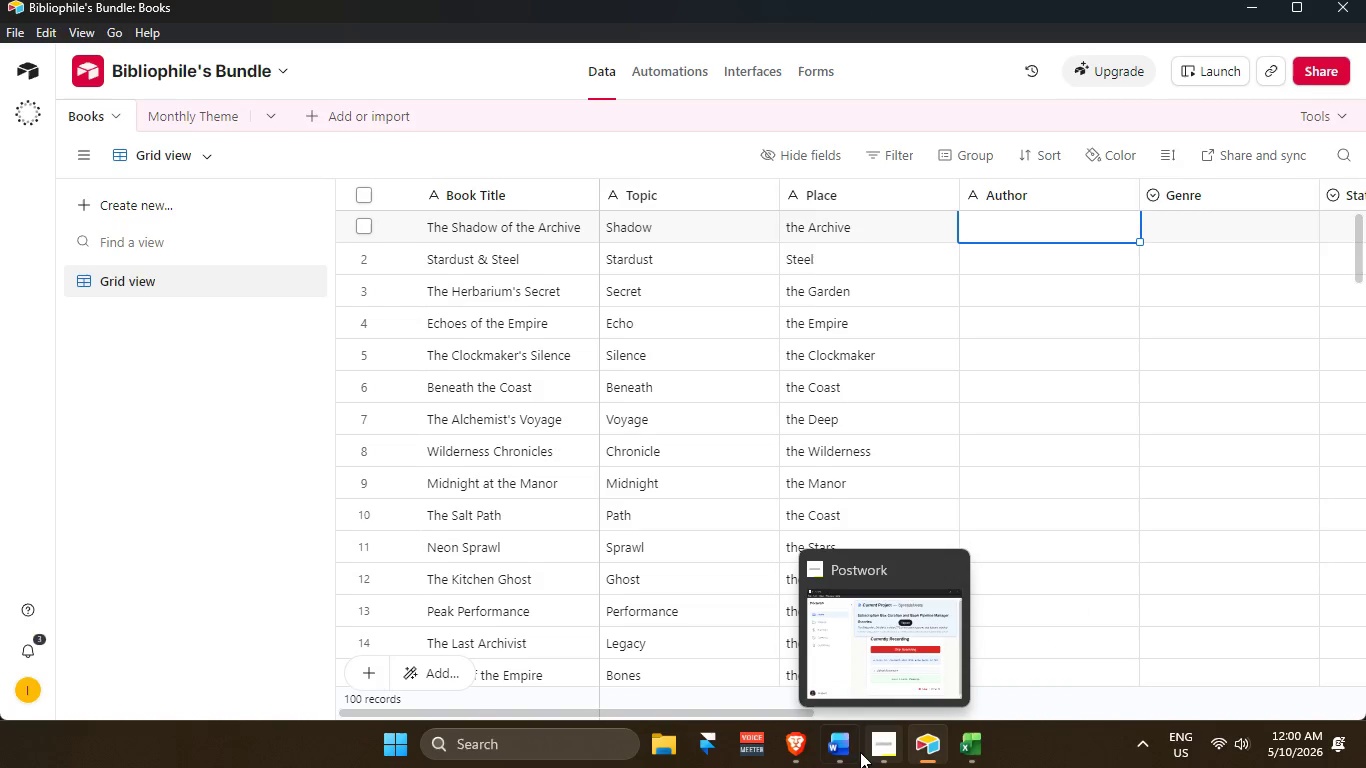 
left_click([842, 748])
 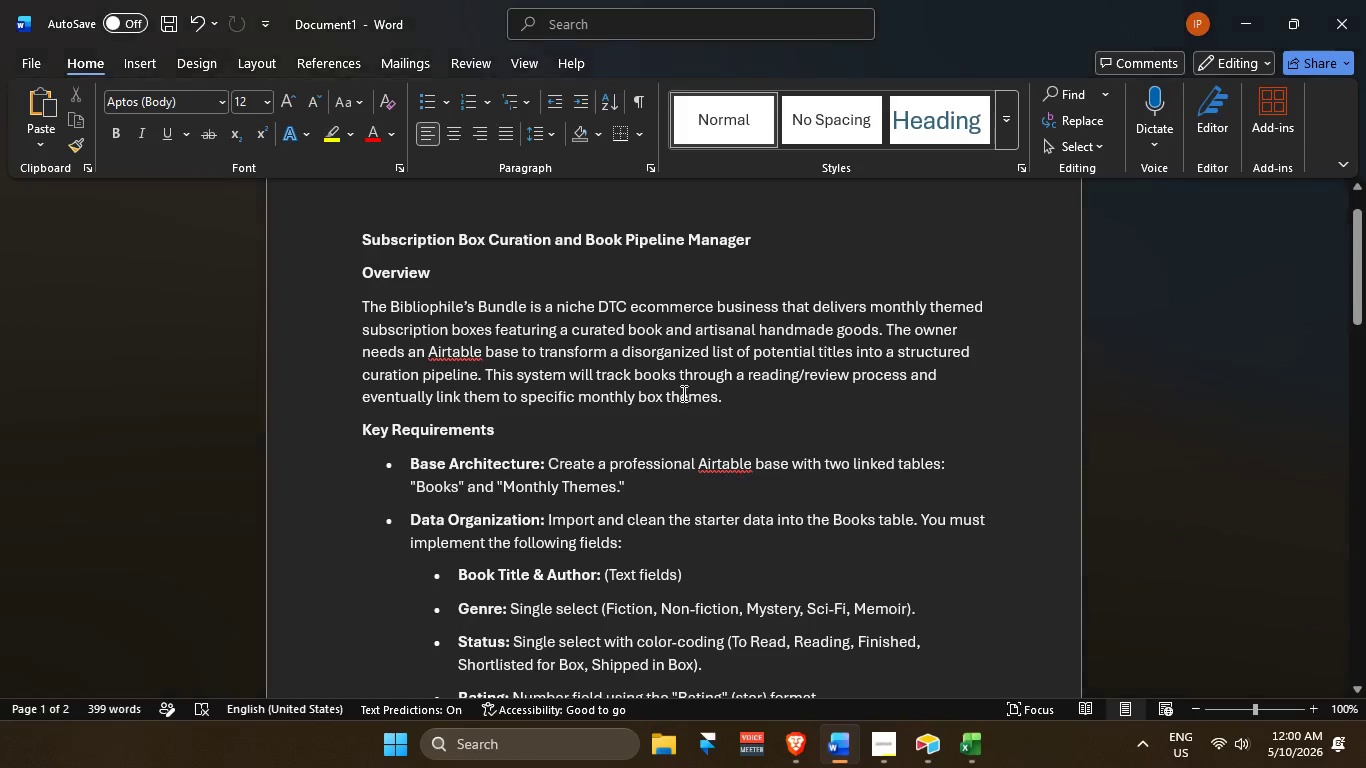 
scroll: coordinate [682, 393], scroll_direction: up, amount: 1.0
 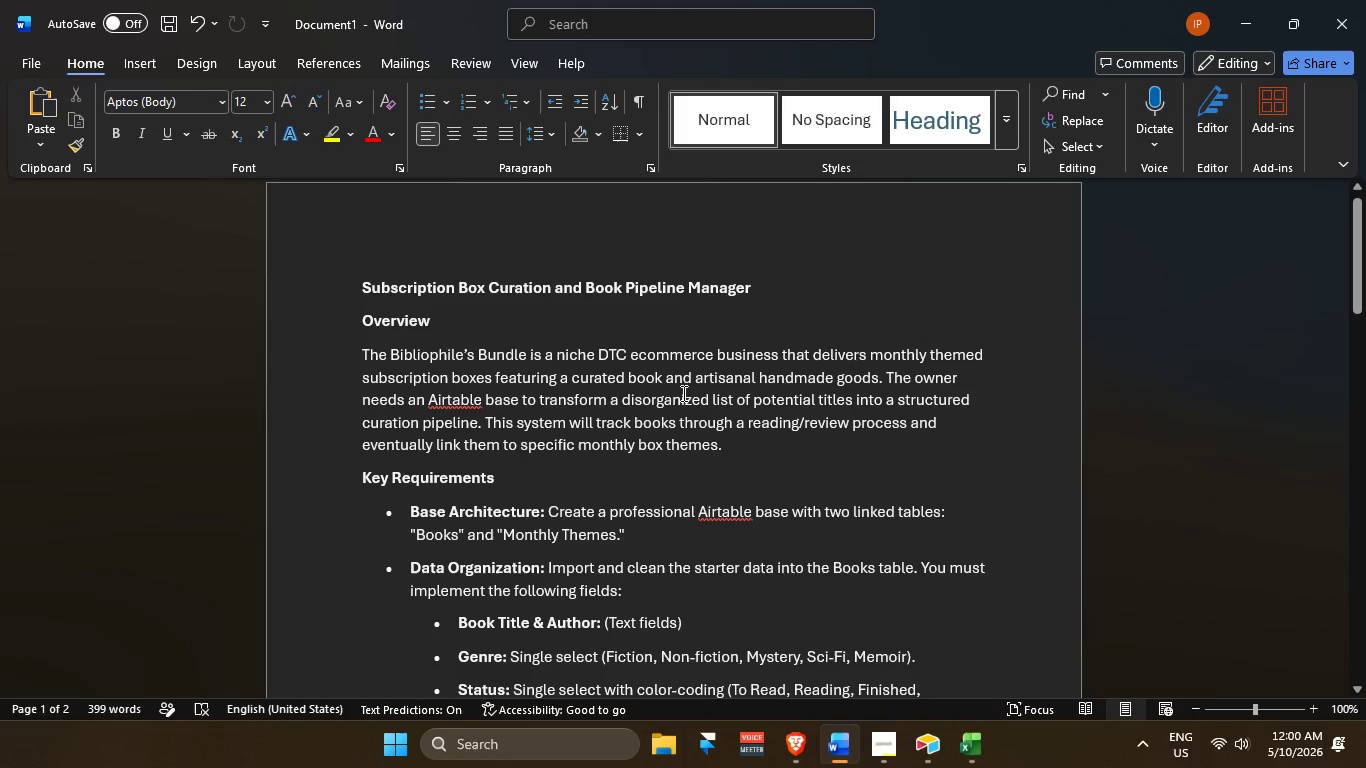 
scroll: coordinate [698, 423], scroll_direction: down, amount: 1.0
 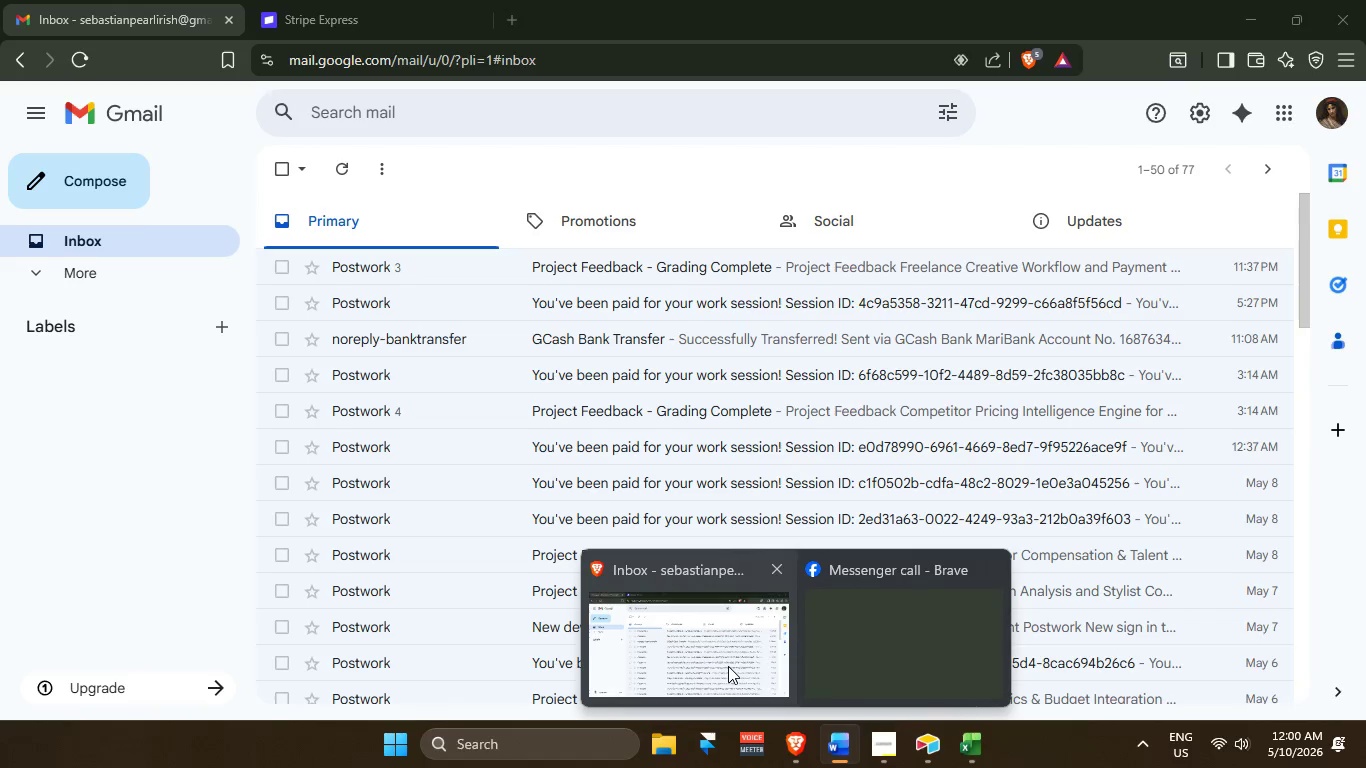 
left_click([728, 666])
 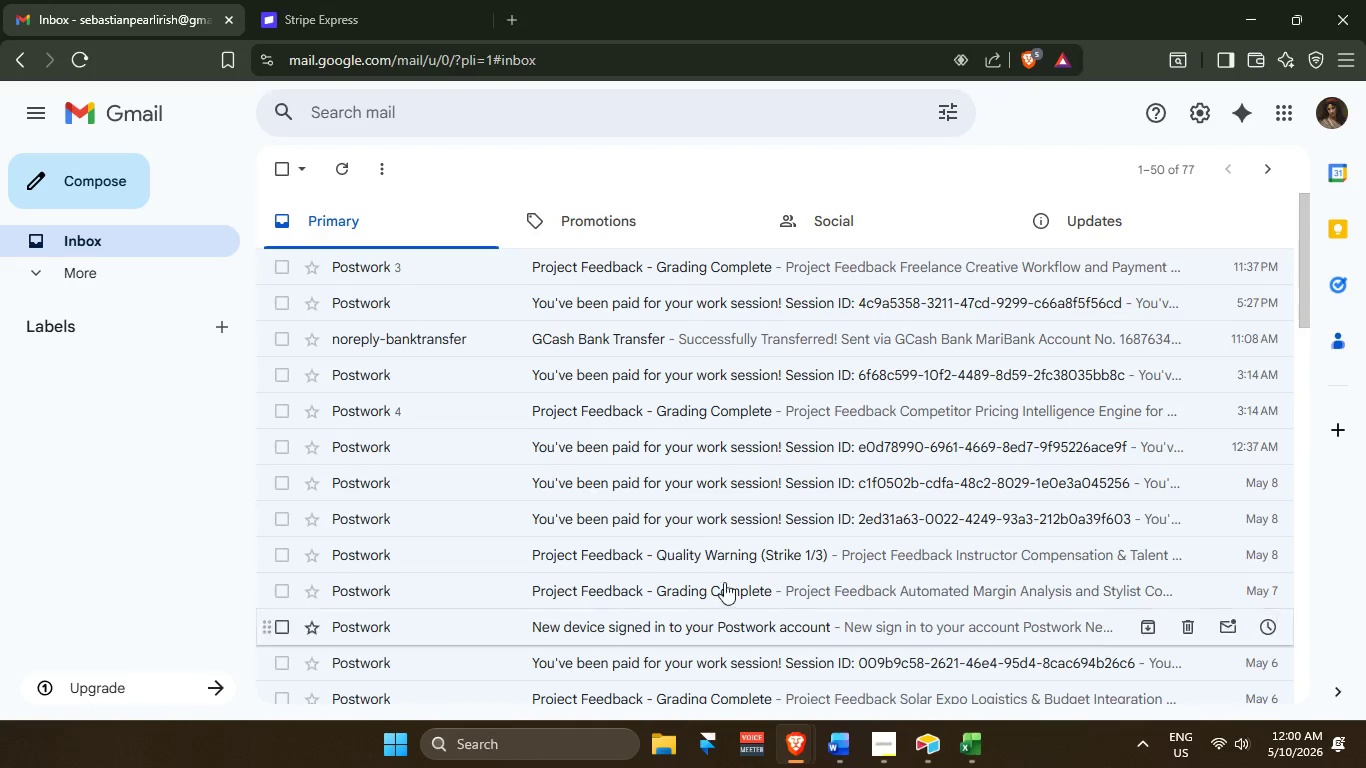 
scroll: coordinate [698, 490], scroll_direction: up, amount: 3.0
 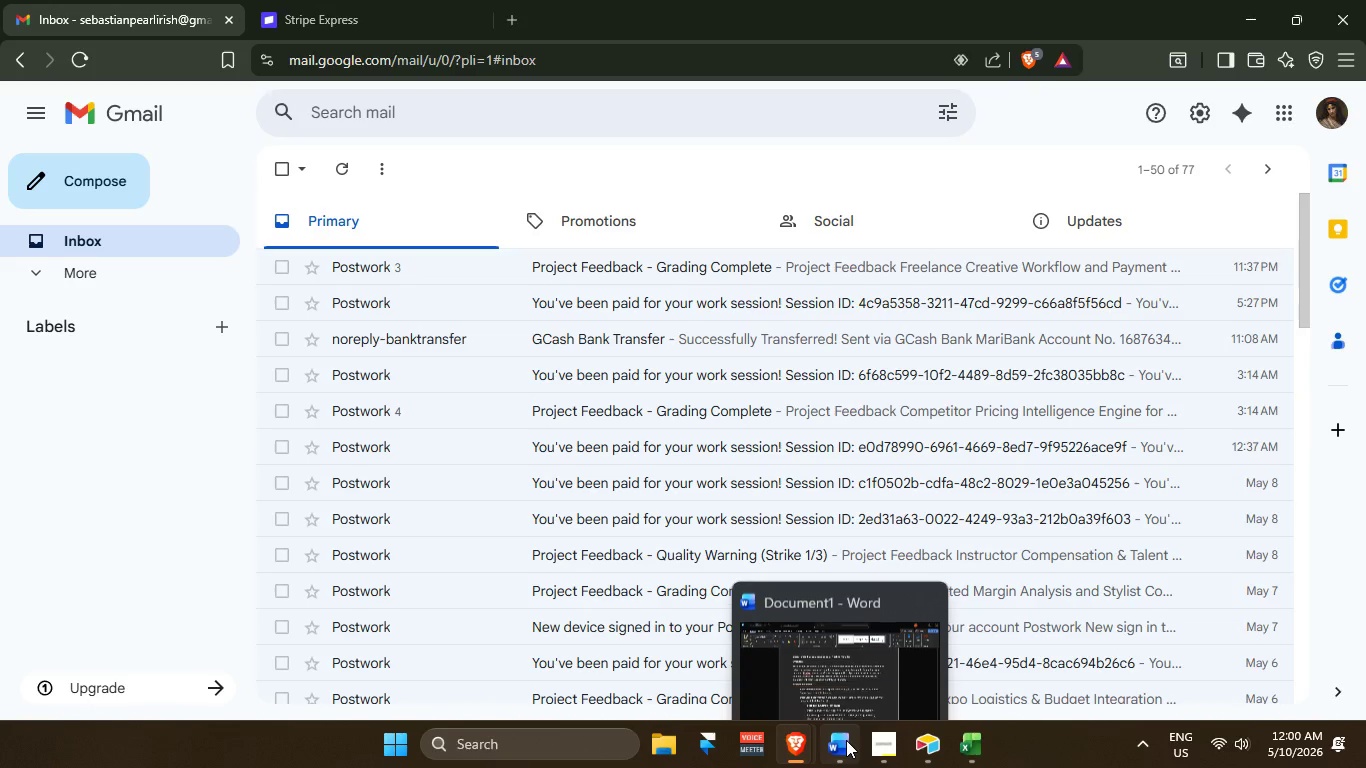 
left_click([319, 0])
 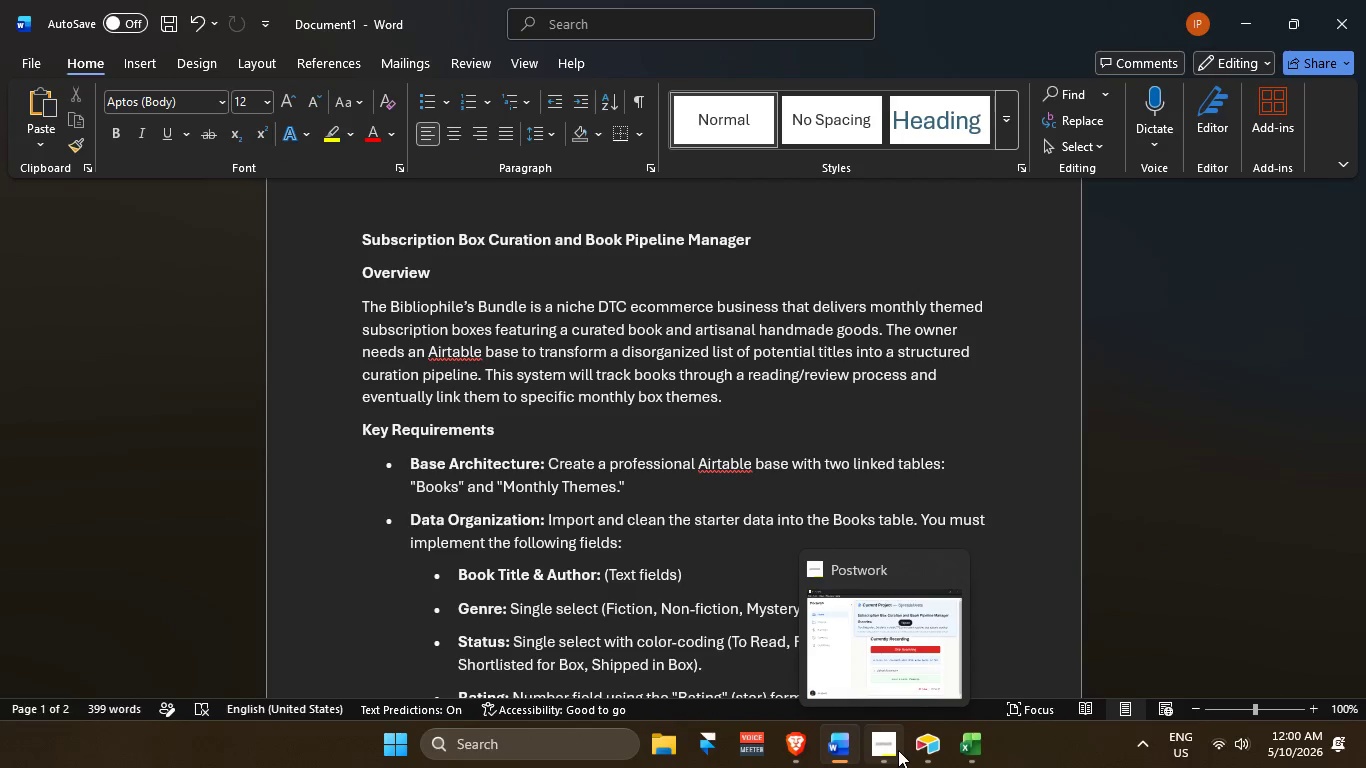 
left_click([898, 750])